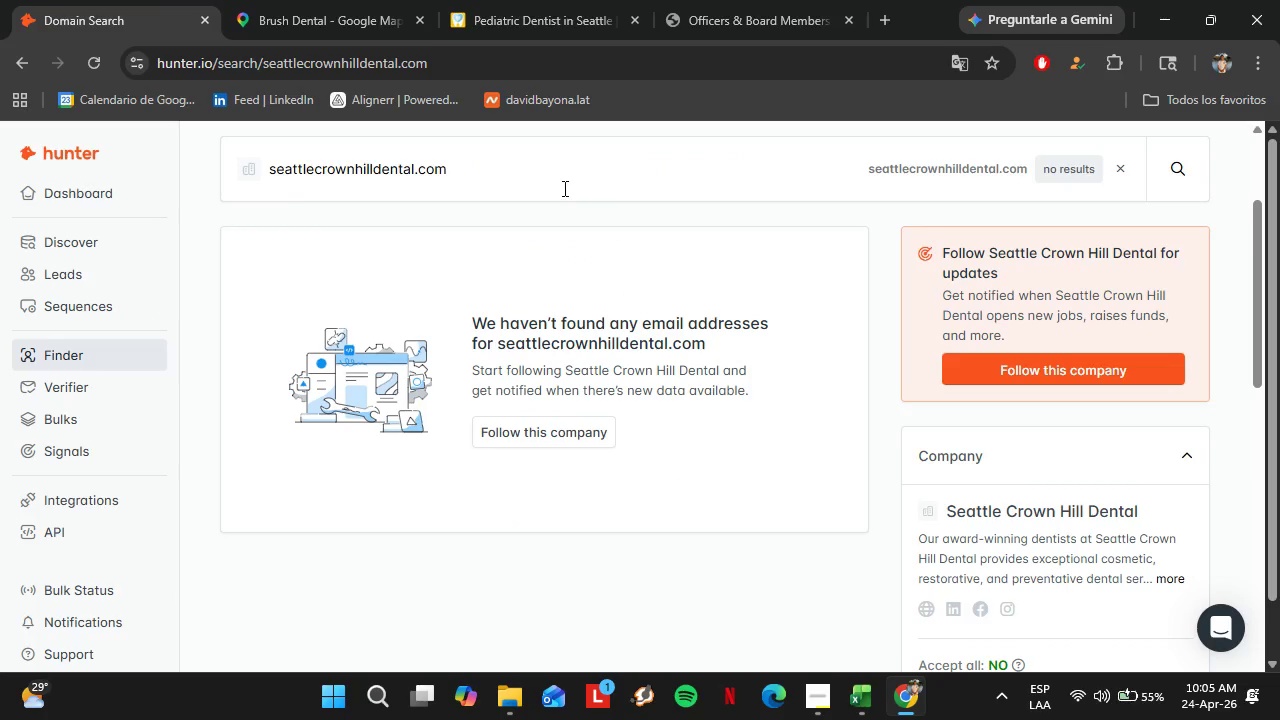 
left_click_drag(start_coordinate=[539, 185], to_coordinate=[235, 174])
 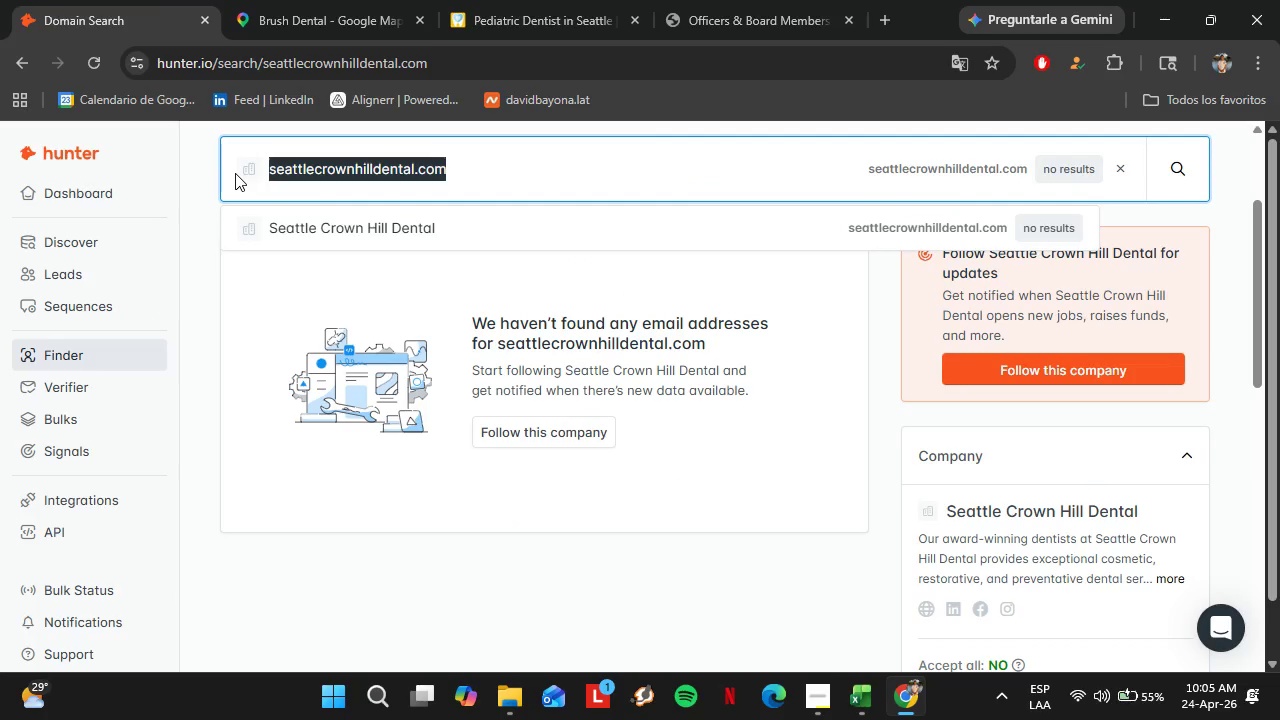 
key(Control+V)
 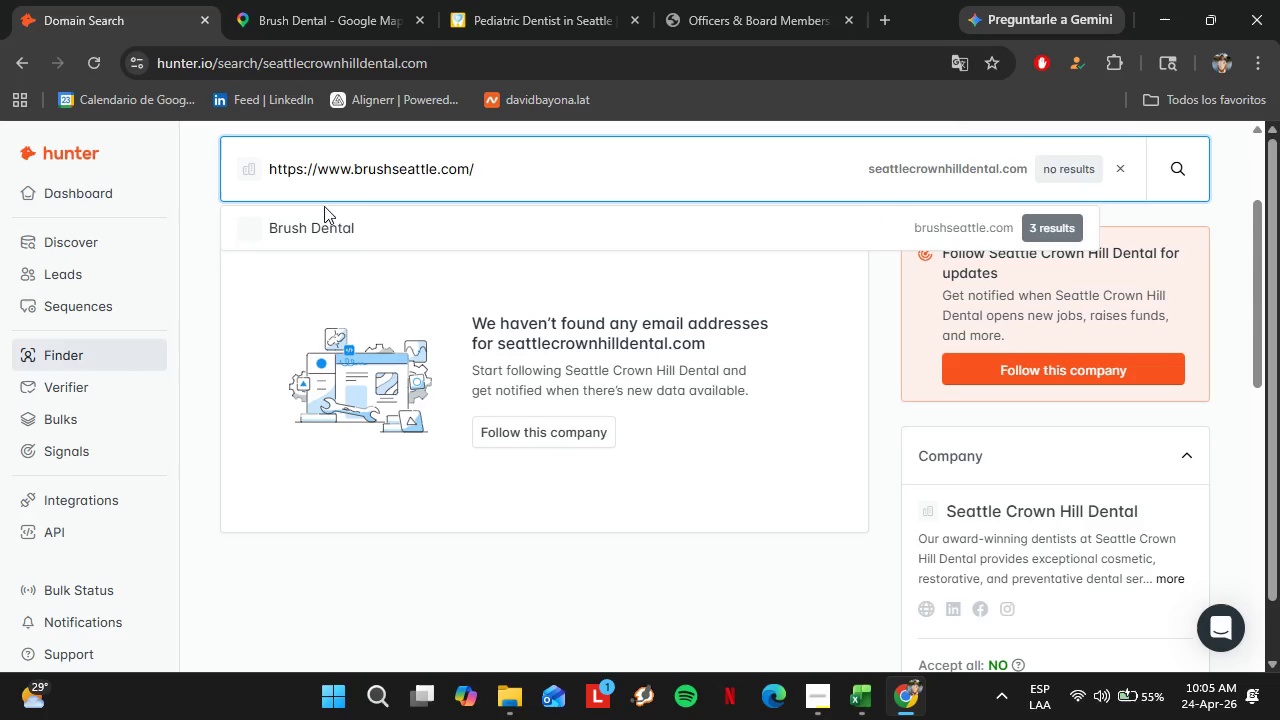 
left_click([326, 208])
 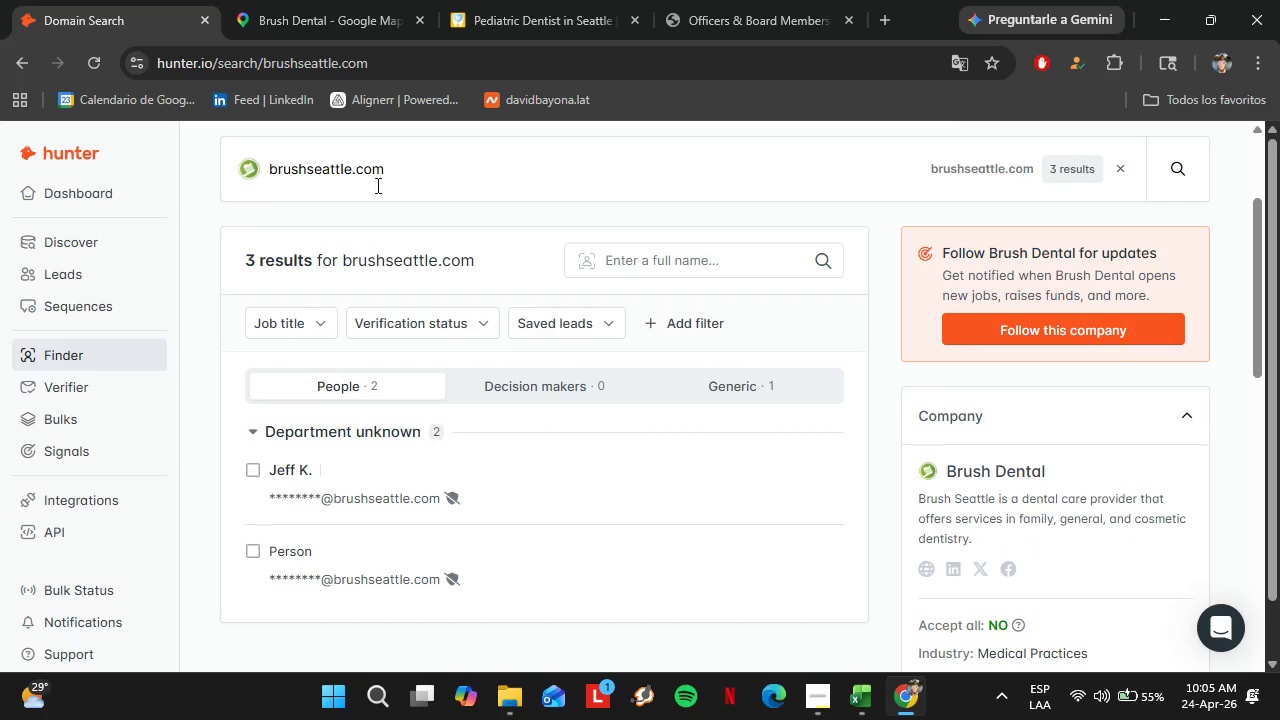 
left_click([309, 9])
 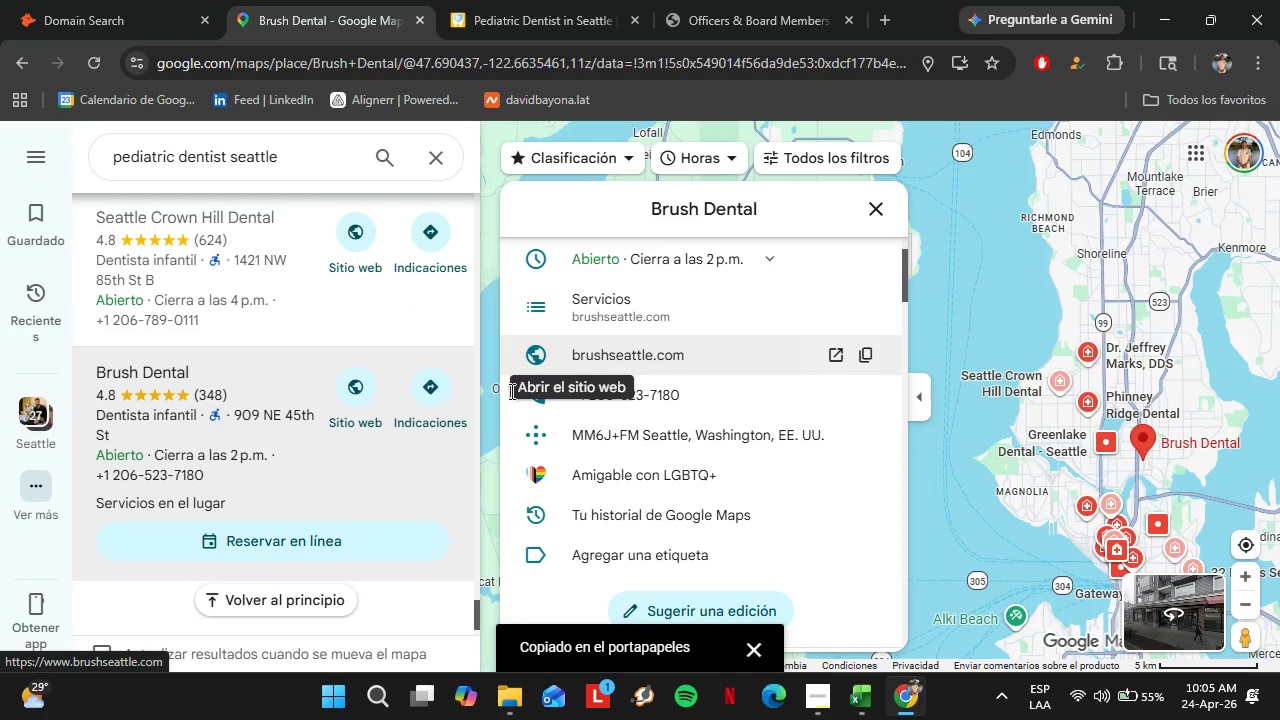 
scroll: coordinate [300, 424], scroll_direction: down, amount: 4.0
 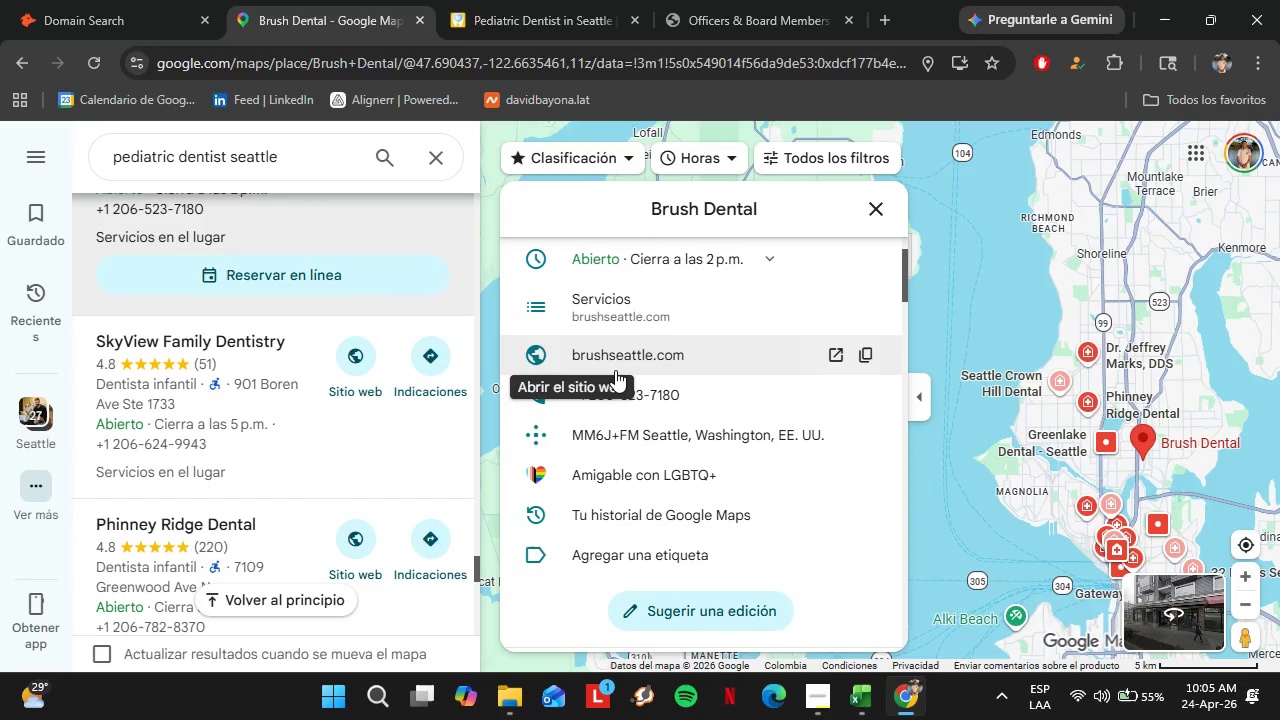 
left_click([619, 356])
 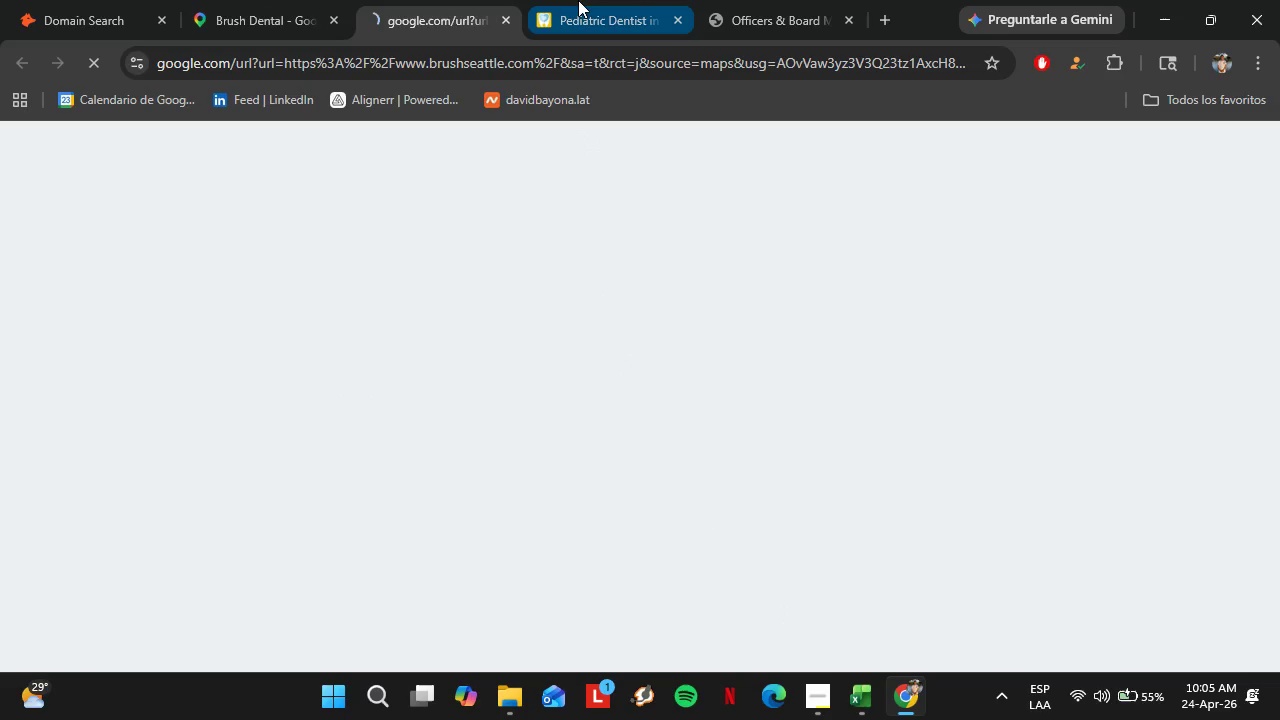 
left_click([578, 0])
 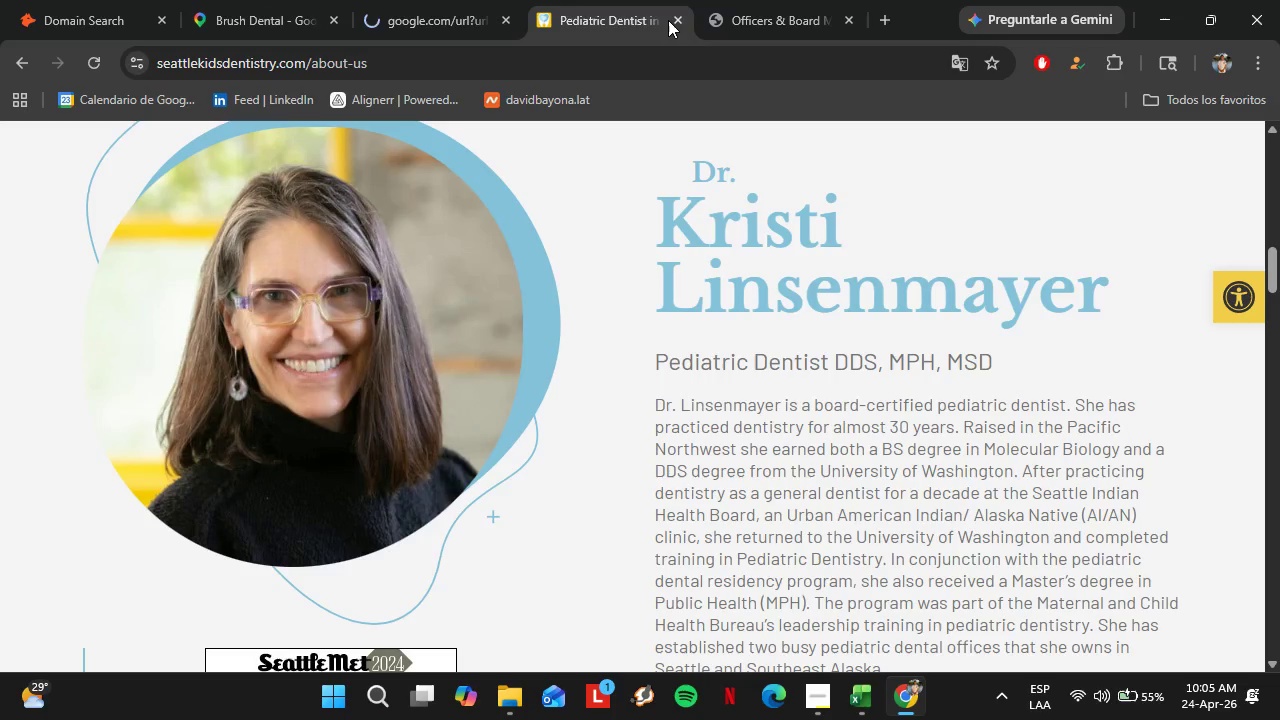 
left_click([667, 18])
 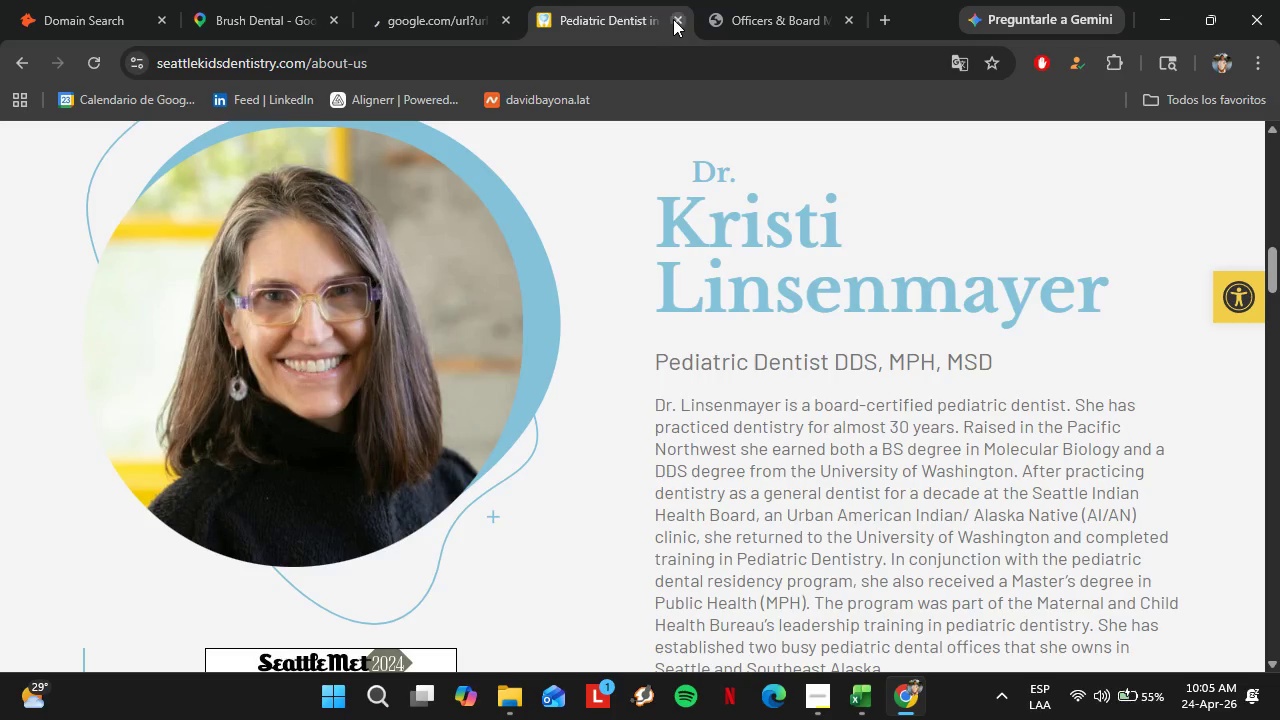 
left_click([673, 19])
 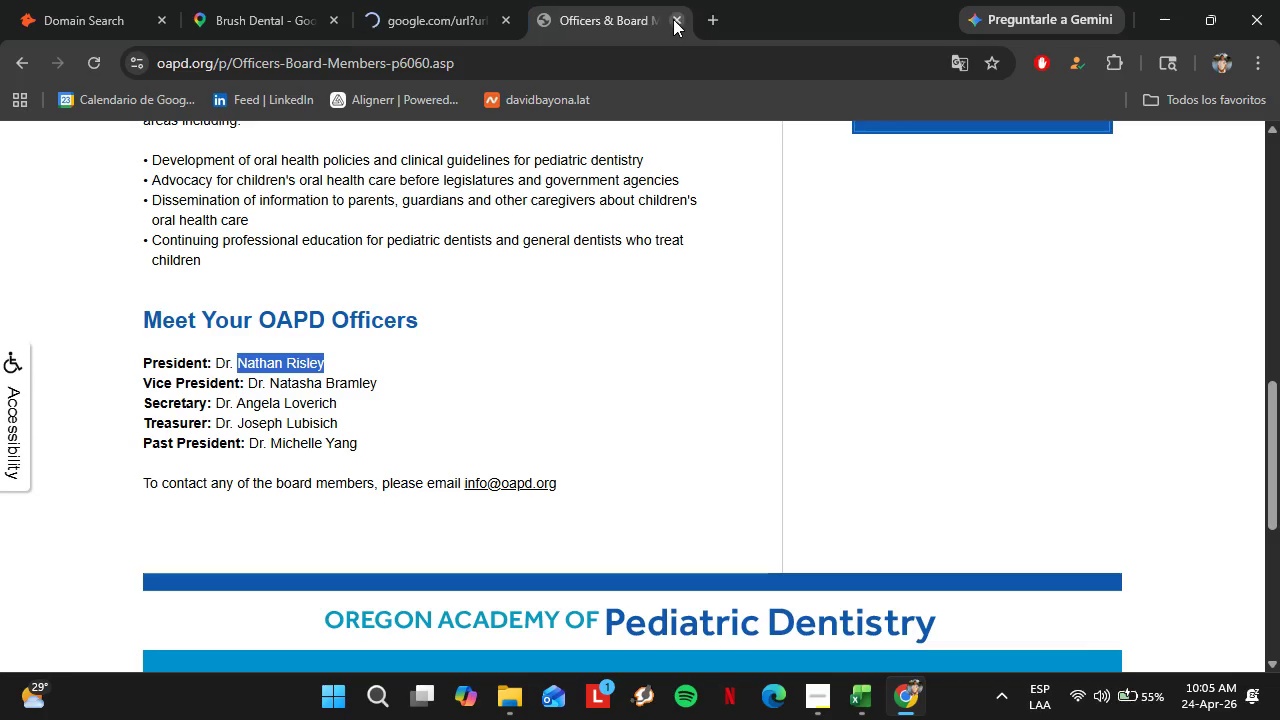 
left_click([673, 19])
 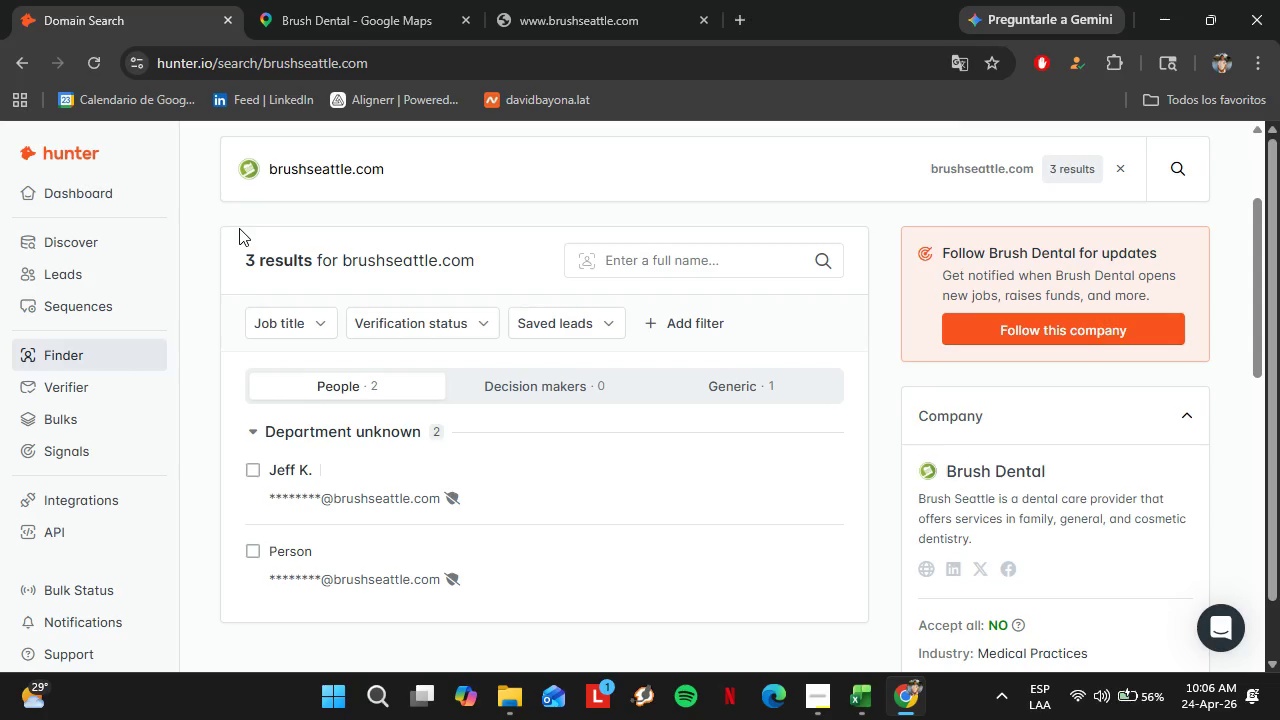 
wait(72.52)
 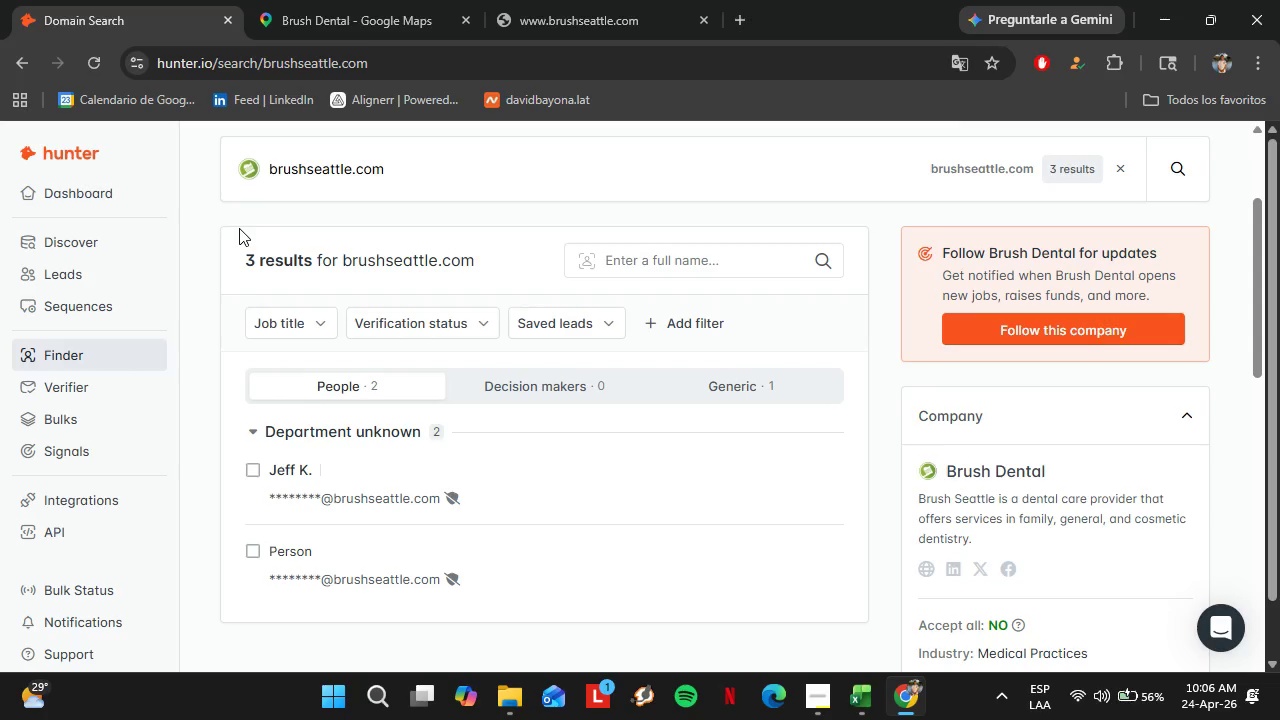 
left_click([374, 0])
 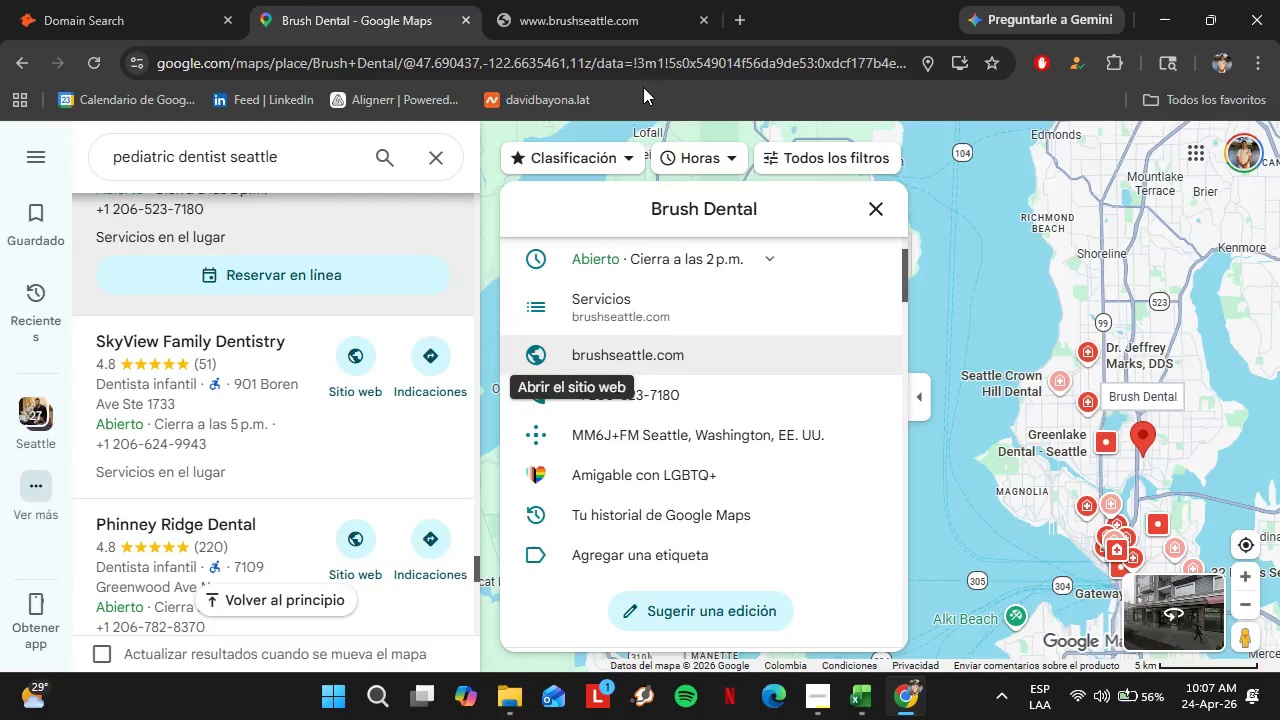 
left_click([565, 0])
 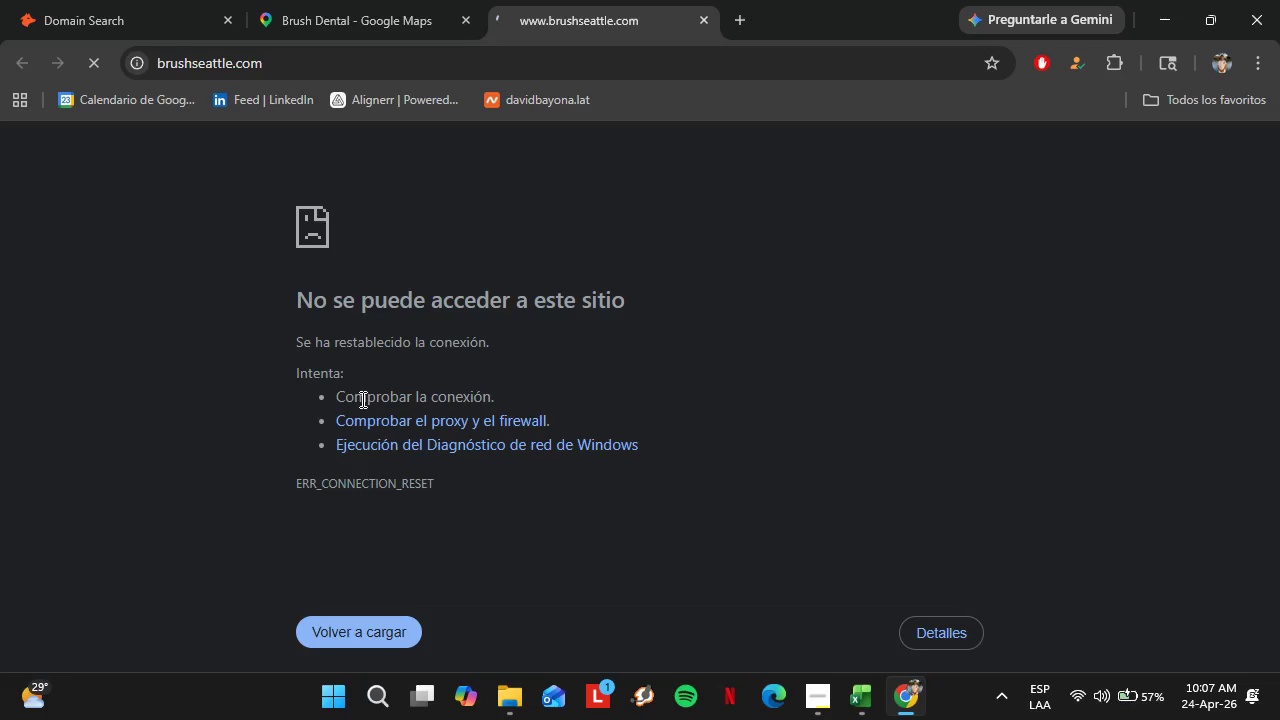 
wait(32.45)
 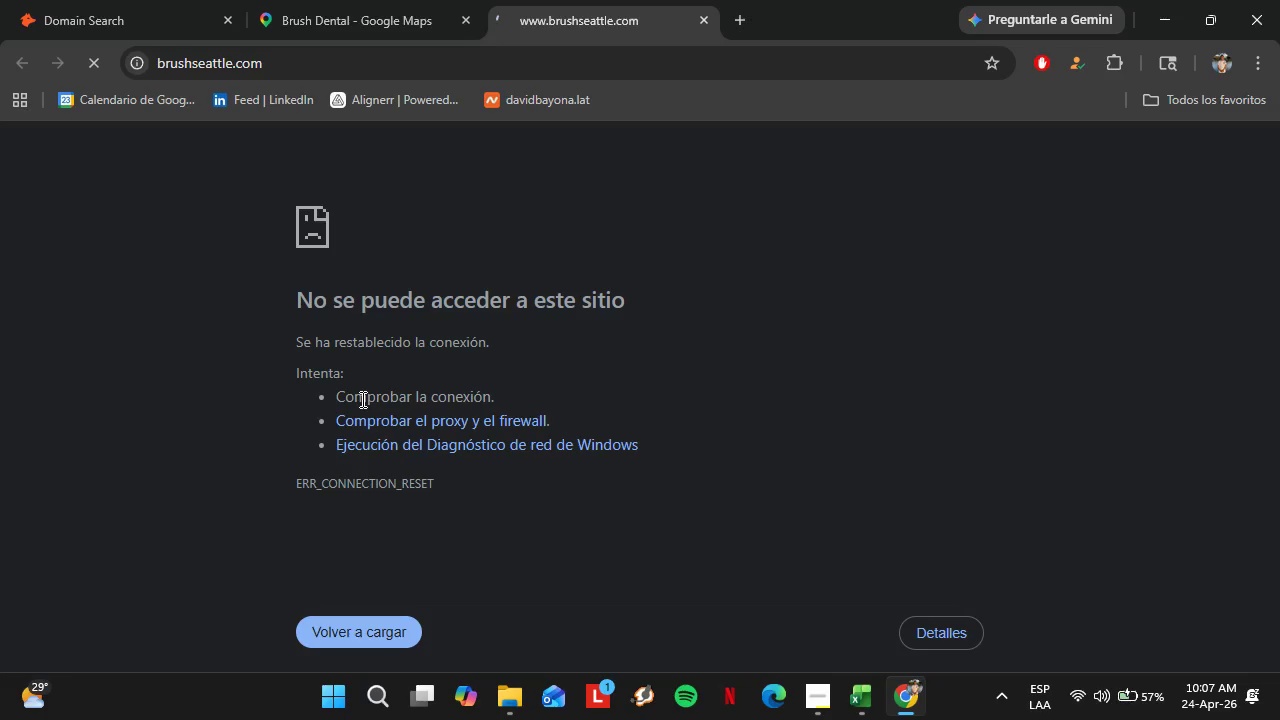 
left_click([114, 8])
 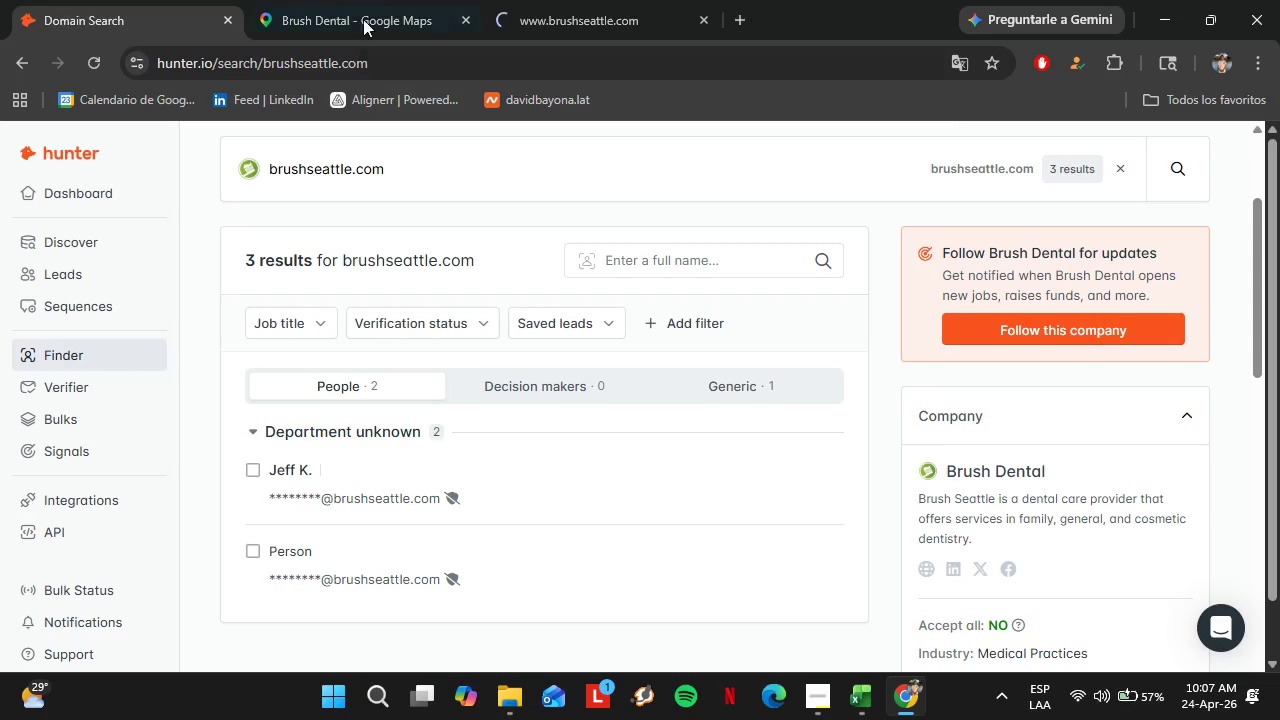 
left_click([375, 0])
 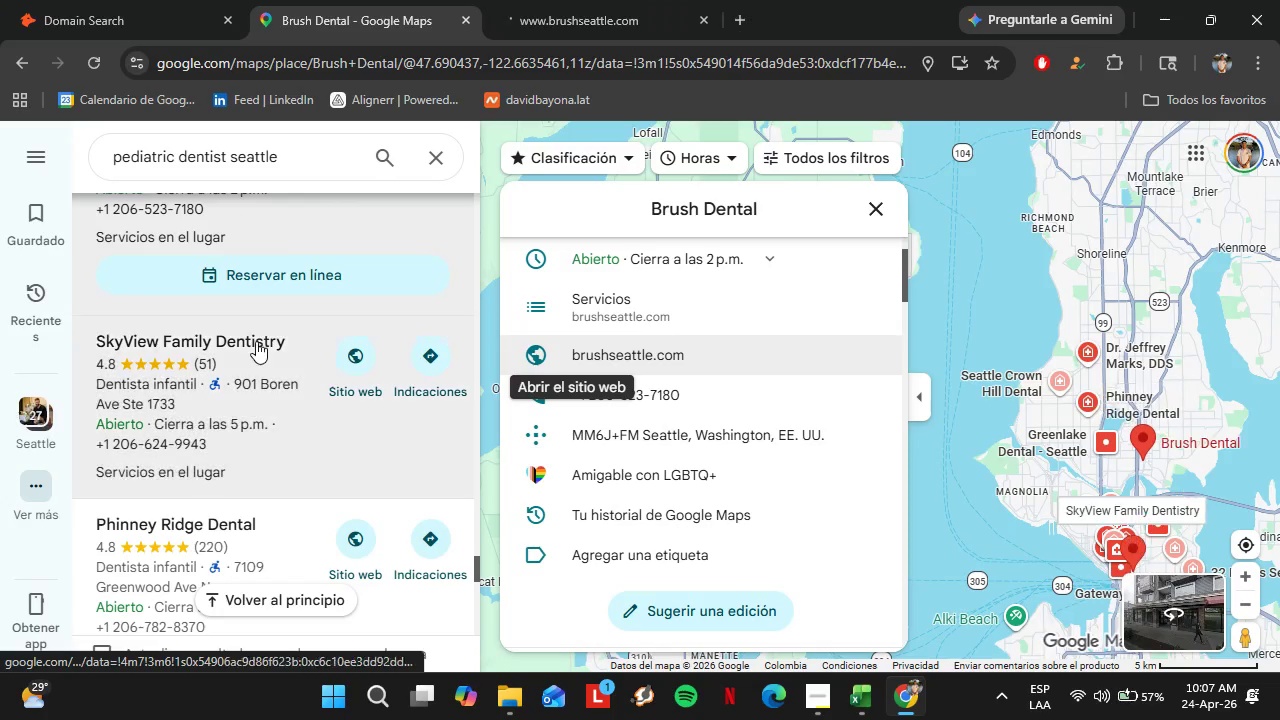 
left_click([253, 521])
 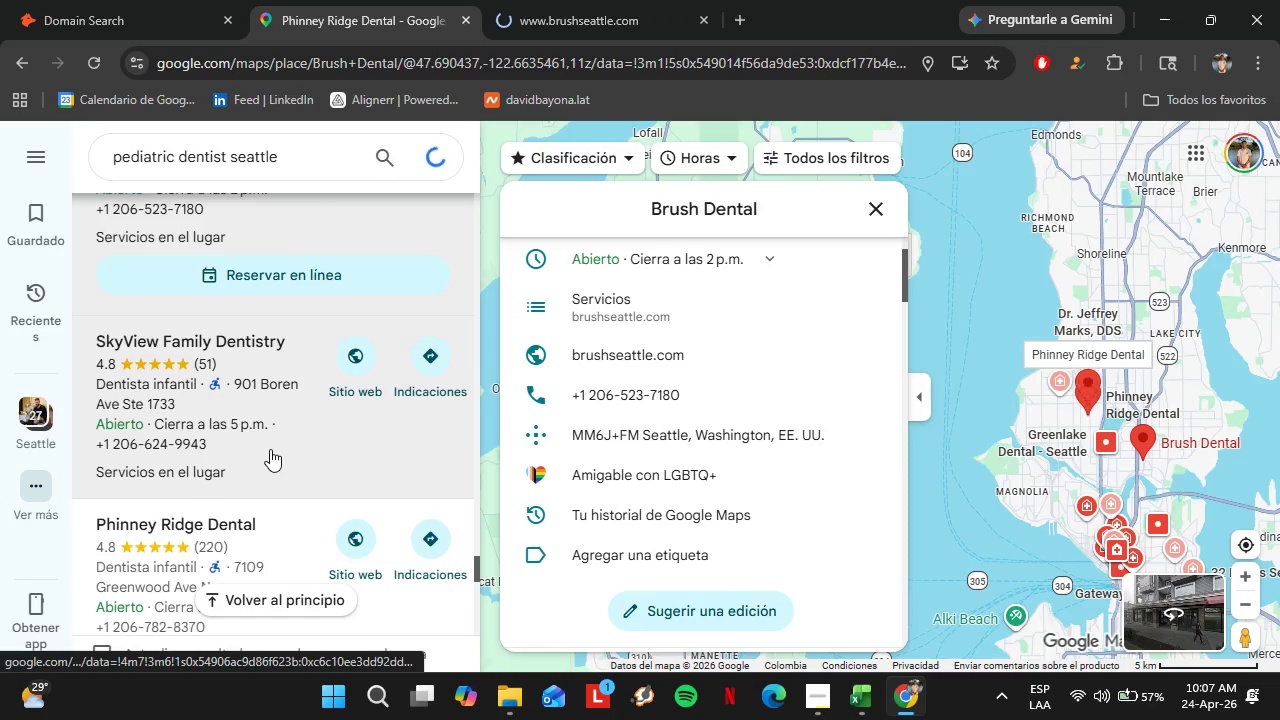 
scroll: coordinate [754, 429], scroll_direction: down, amount: 6.0
 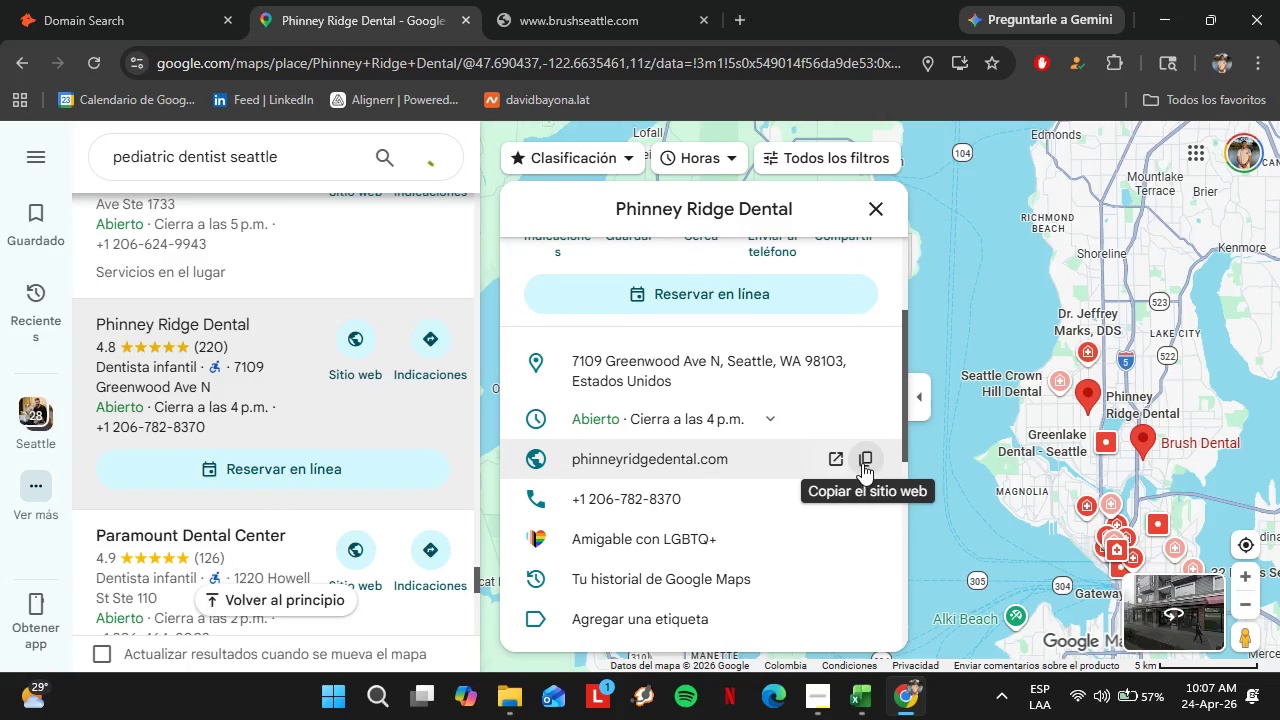 
left_click([862, 461])
 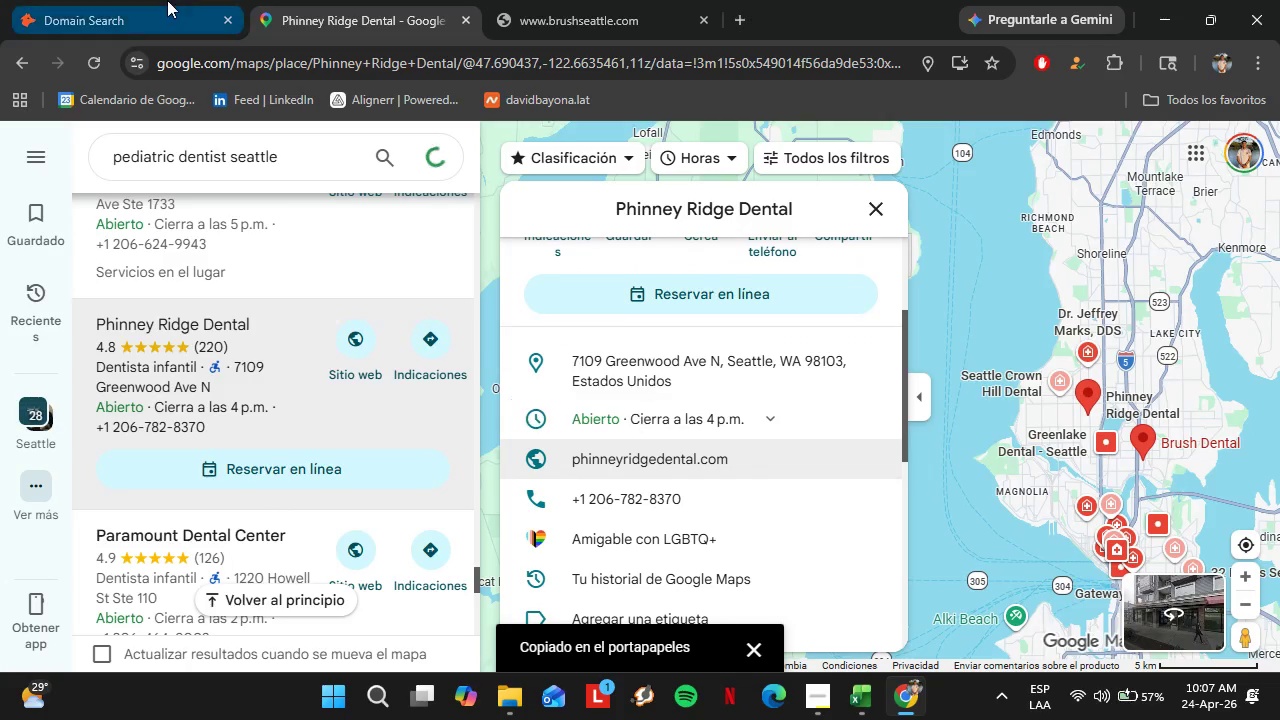 
left_click([167, 0])
 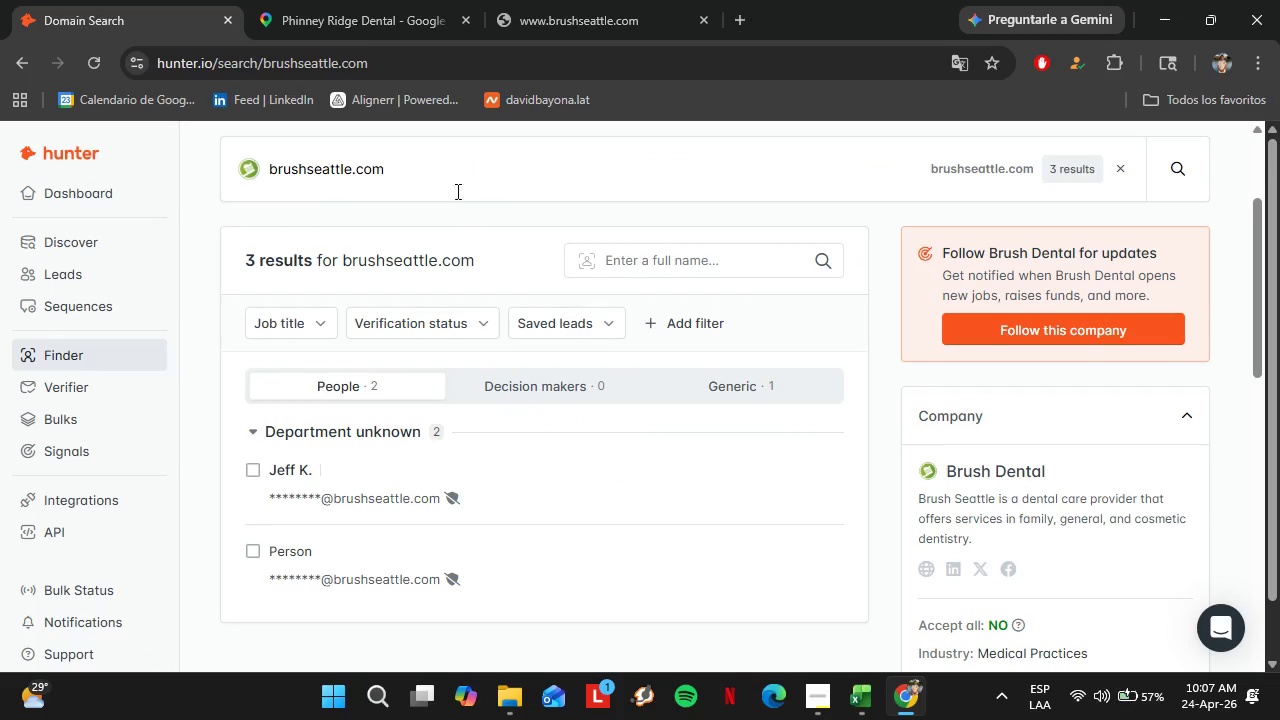 
left_click_drag(start_coordinate=[440, 181], to_coordinate=[242, 175])
 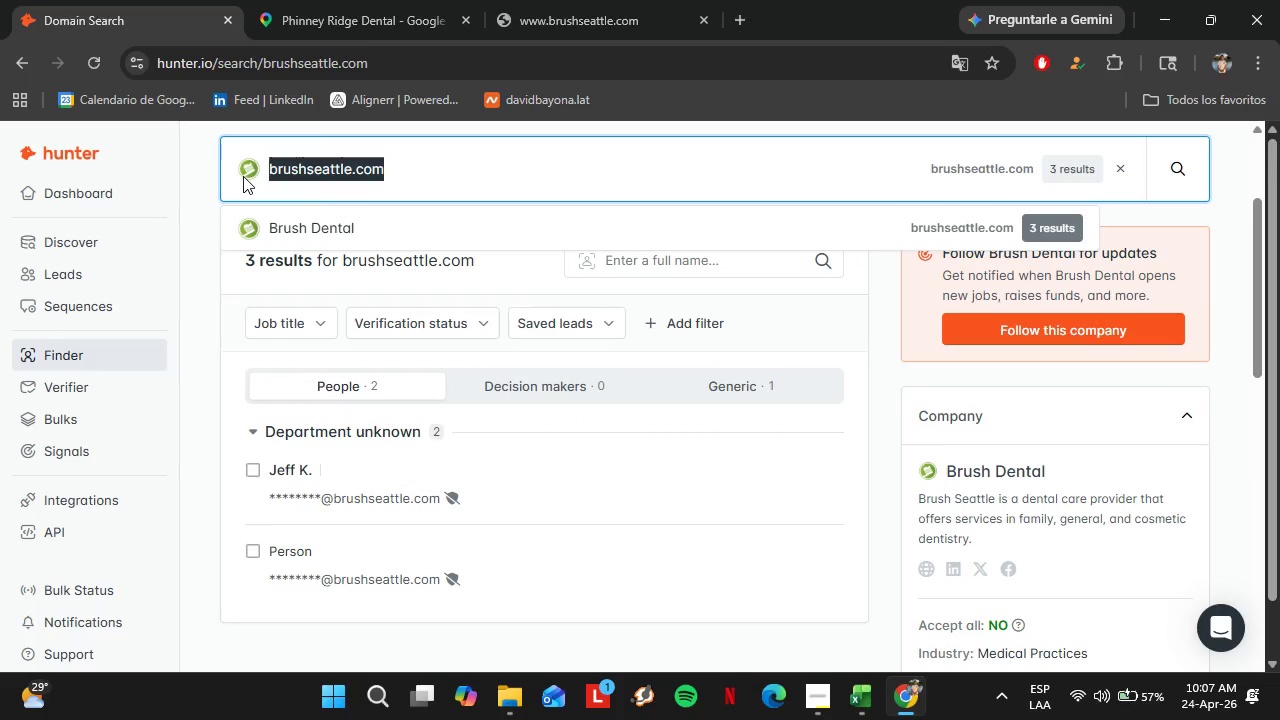 
key(Control+V)
 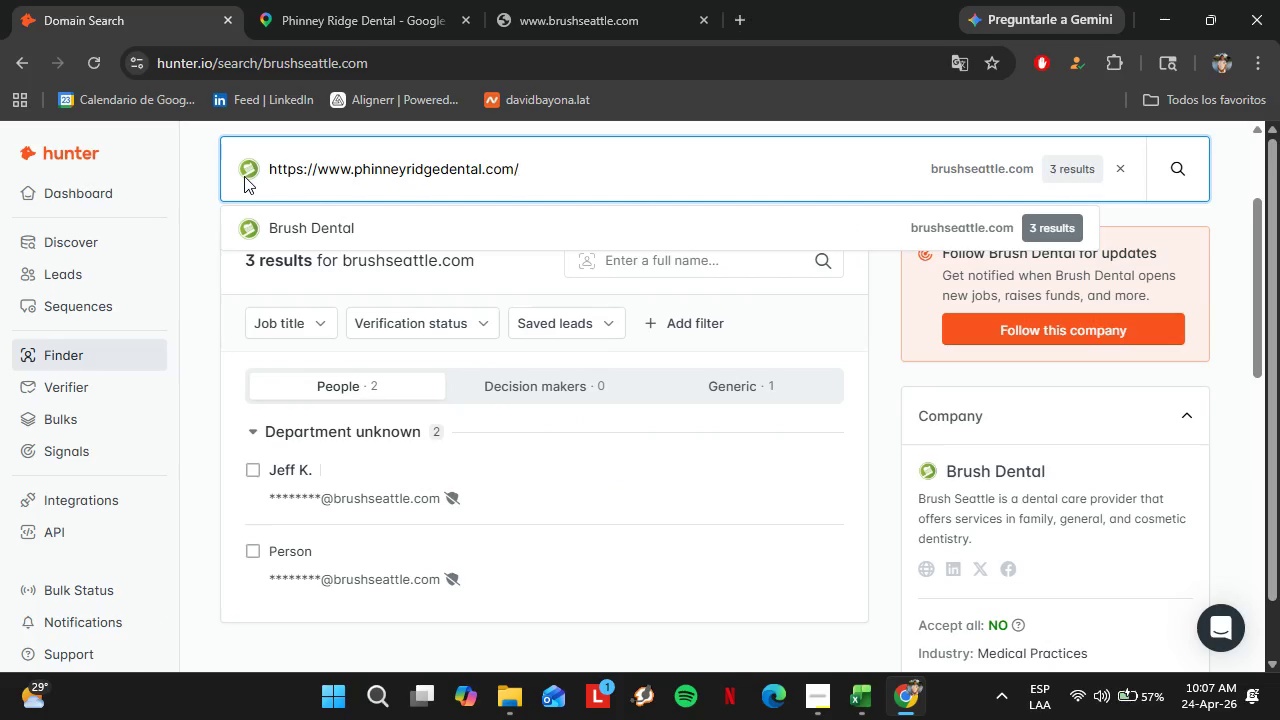 
key(Enter)
 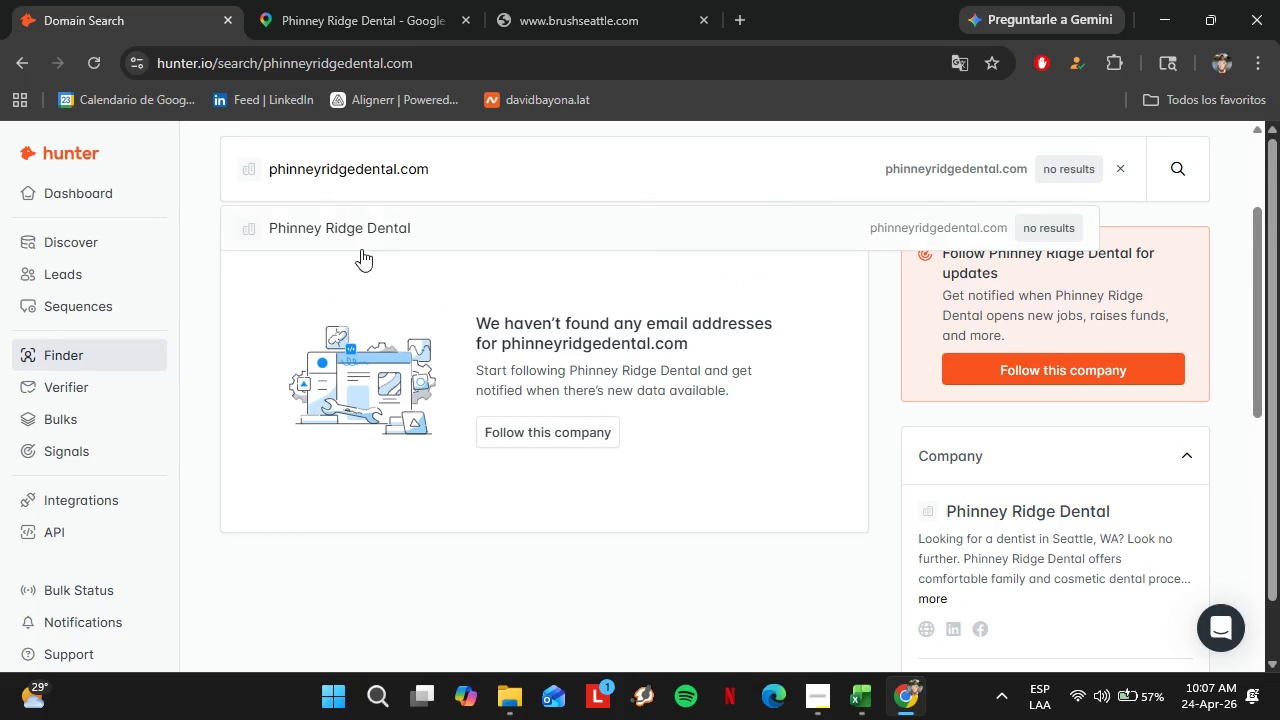 
left_click([324, 0])
 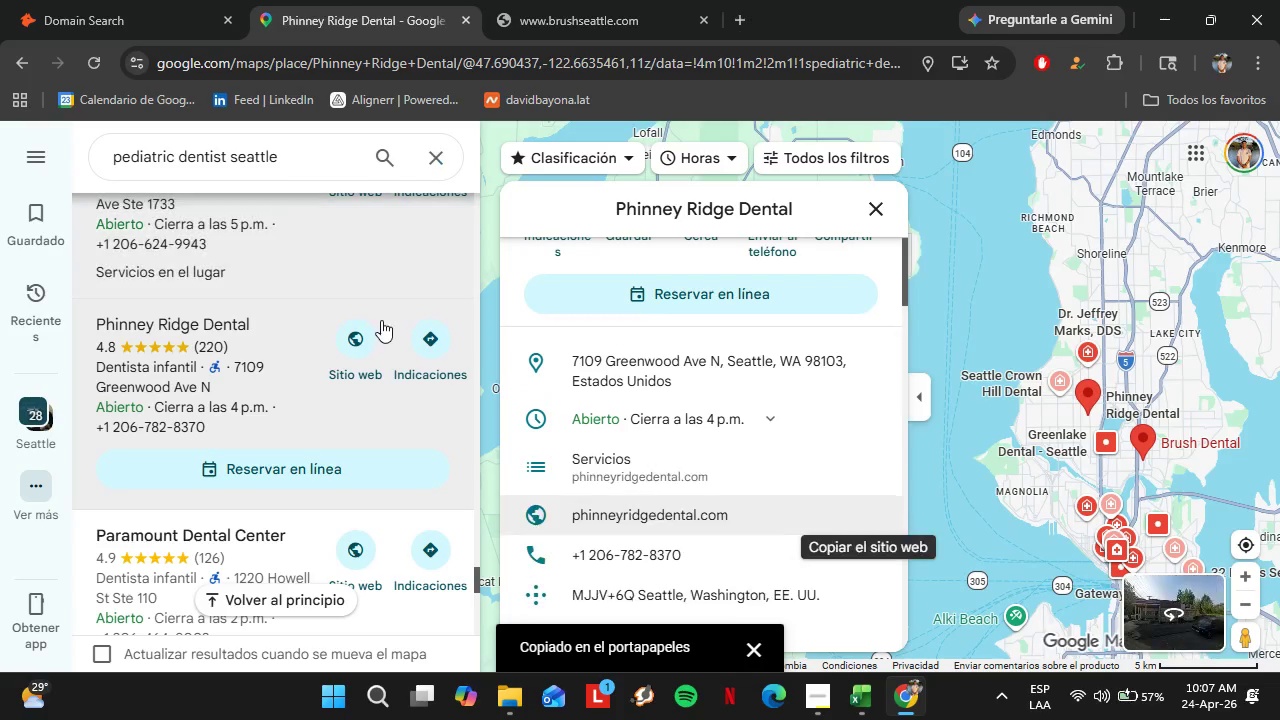 
left_click([289, 269])
 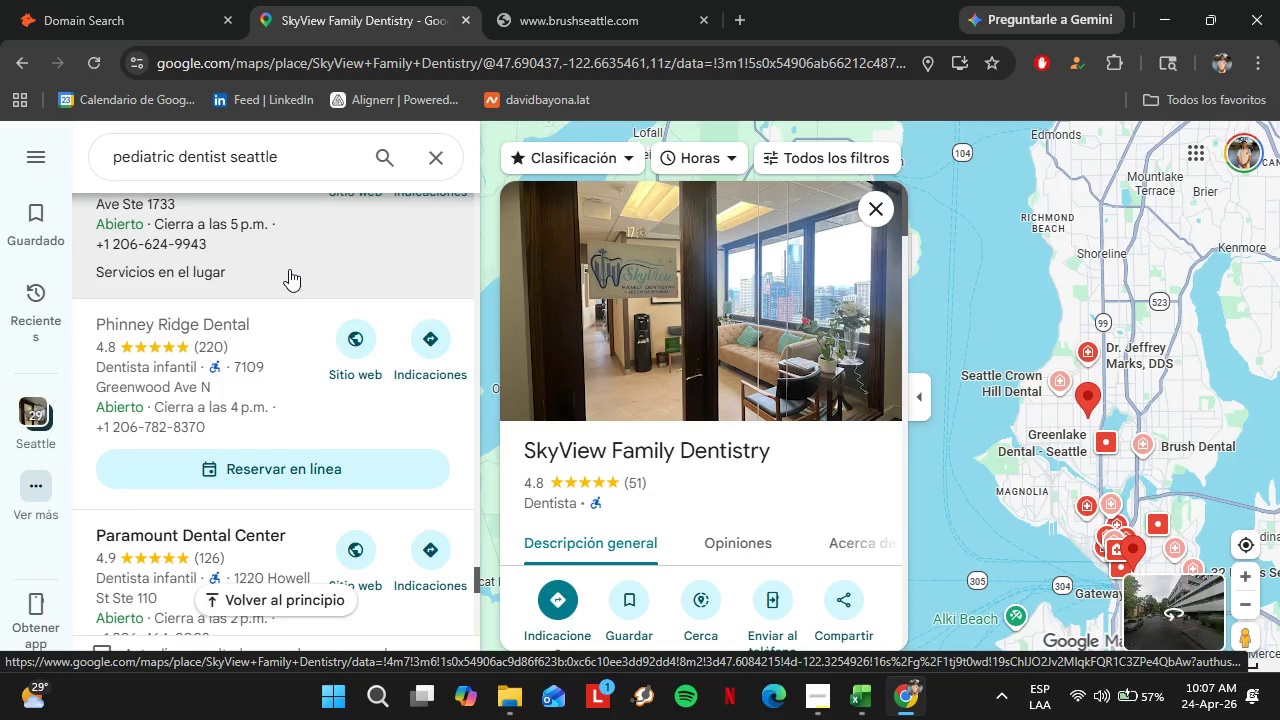 
wait(9.95)
 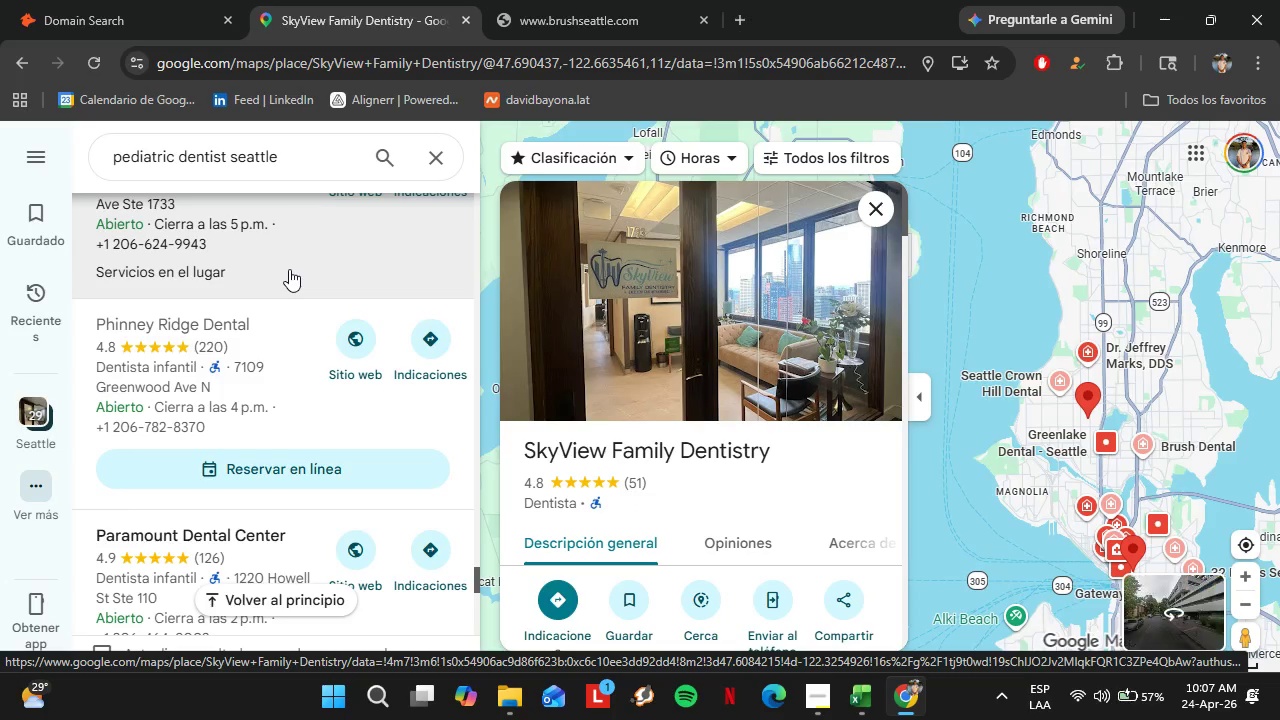 
scroll: coordinate [746, 461], scroll_direction: down, amount: 4.0
 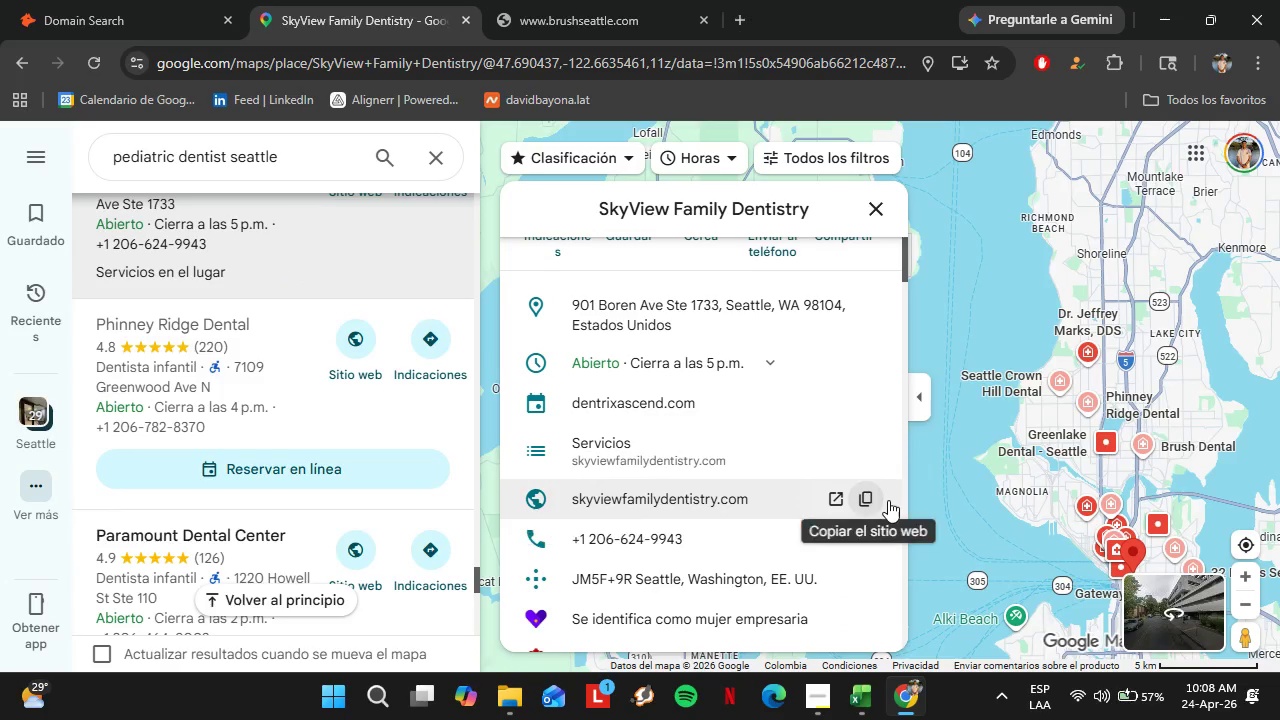 
left_click([867, 491])
 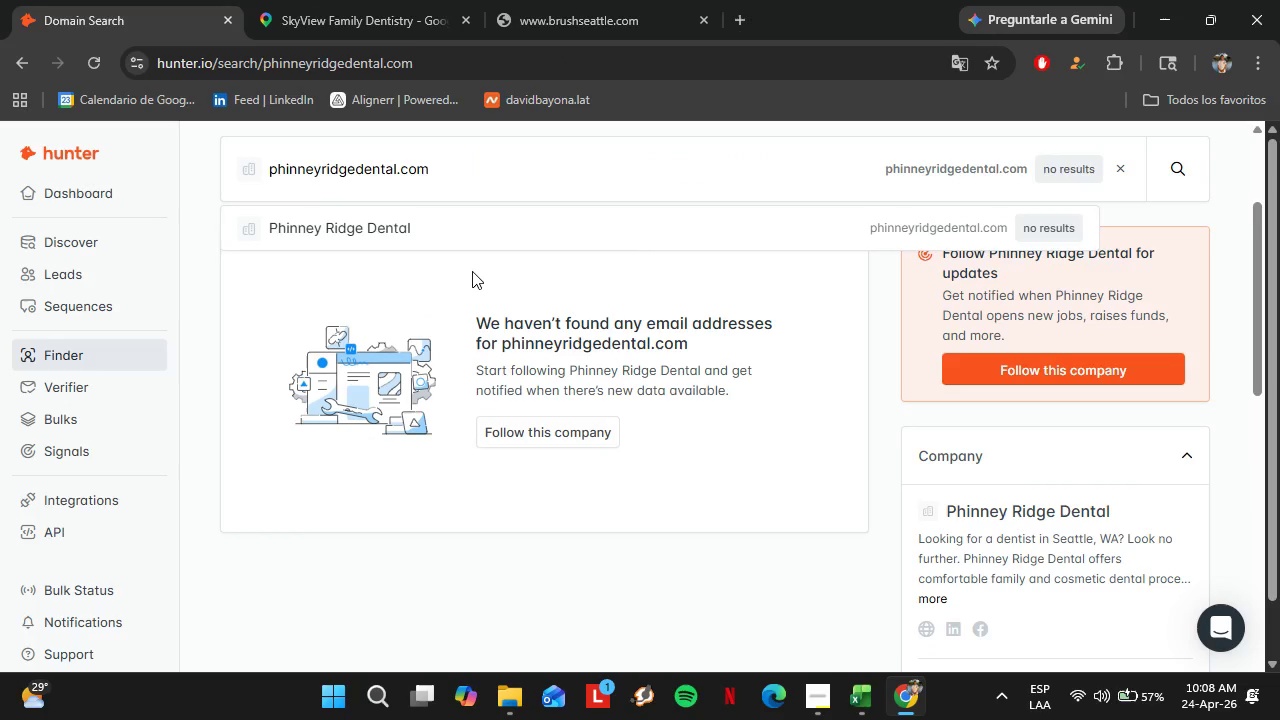 
left_click_drag(start_coordinate=[436, 161], to_coordinate=[252, 151])
 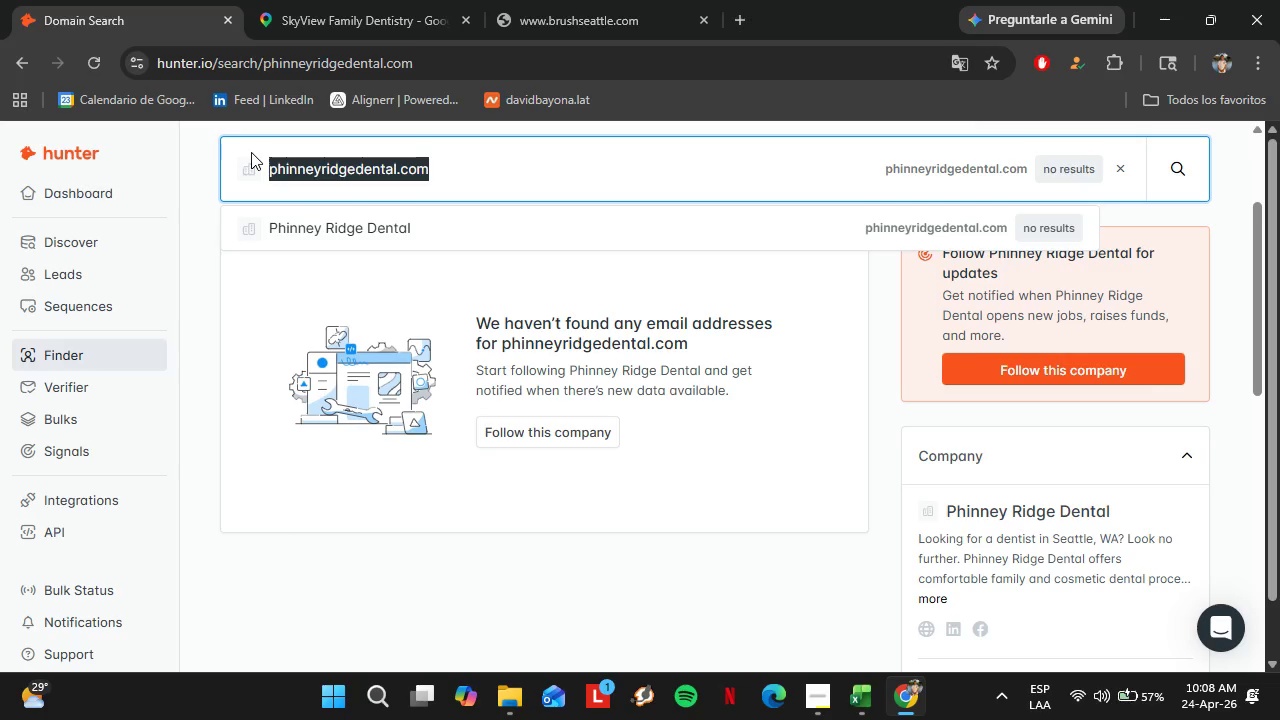 
key(Control+V)
 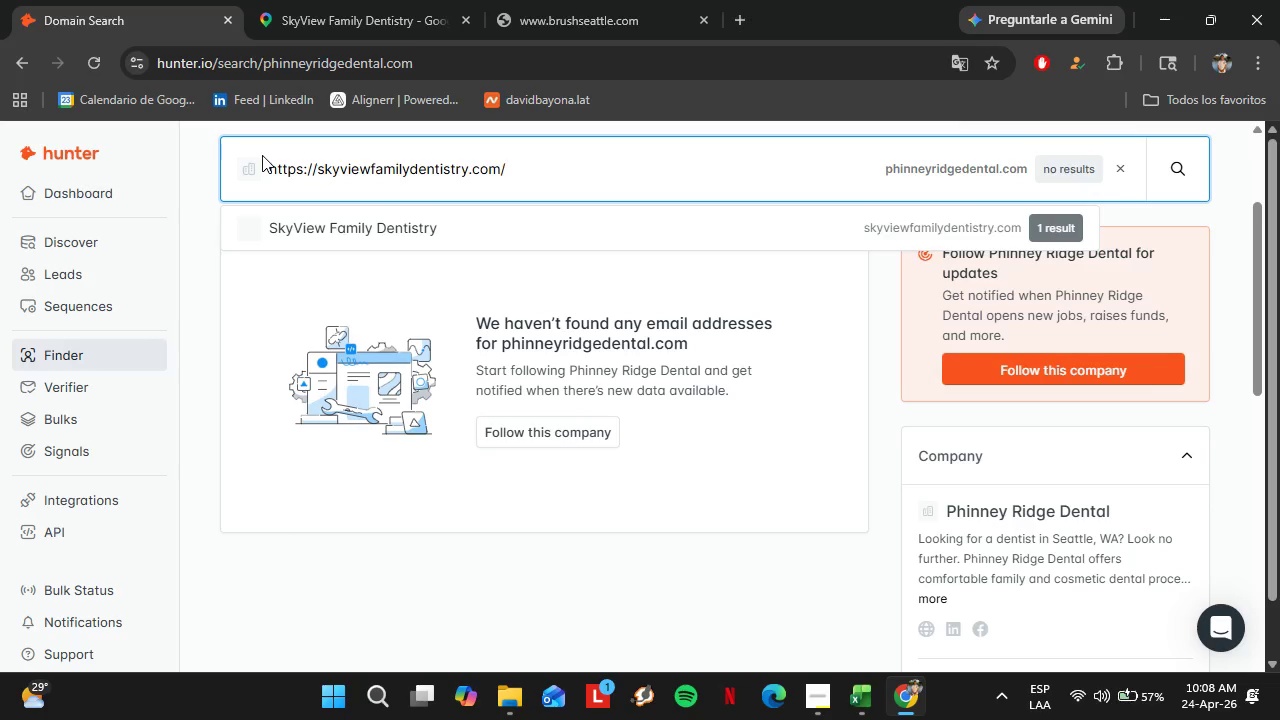 
key(Enter)
 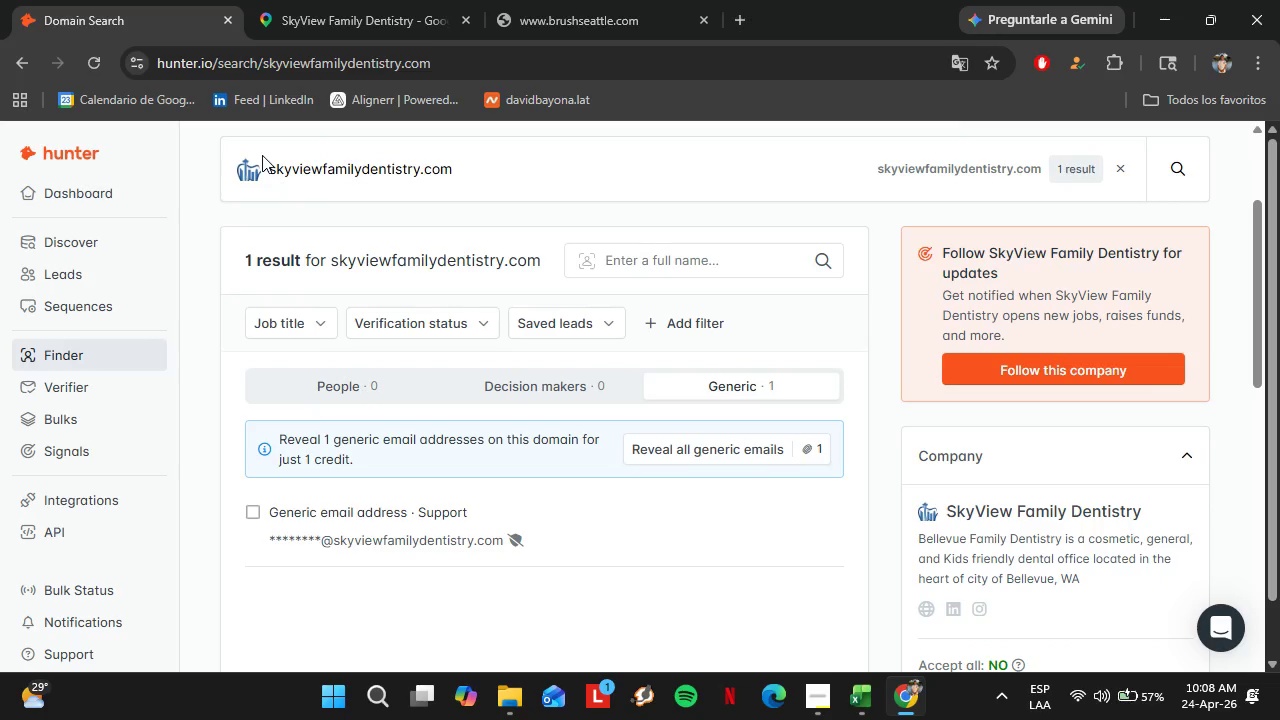 
wait(30.62)
 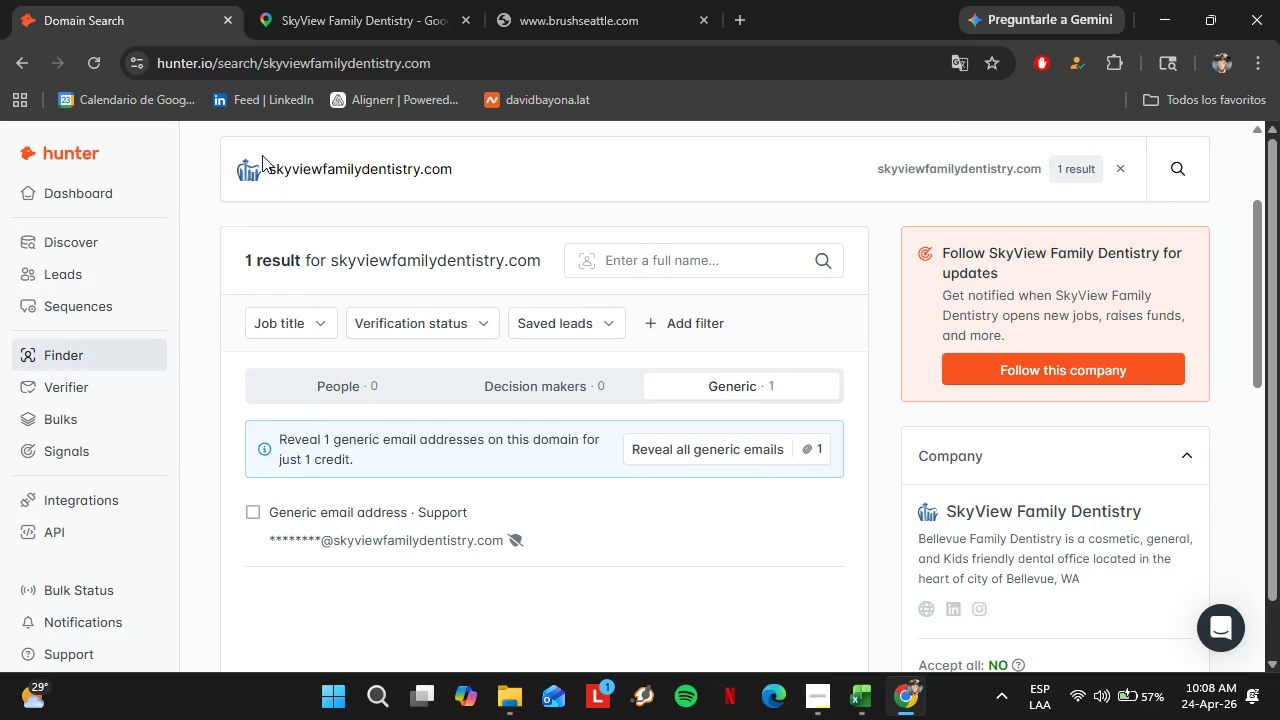 
left_click([336, 0])
 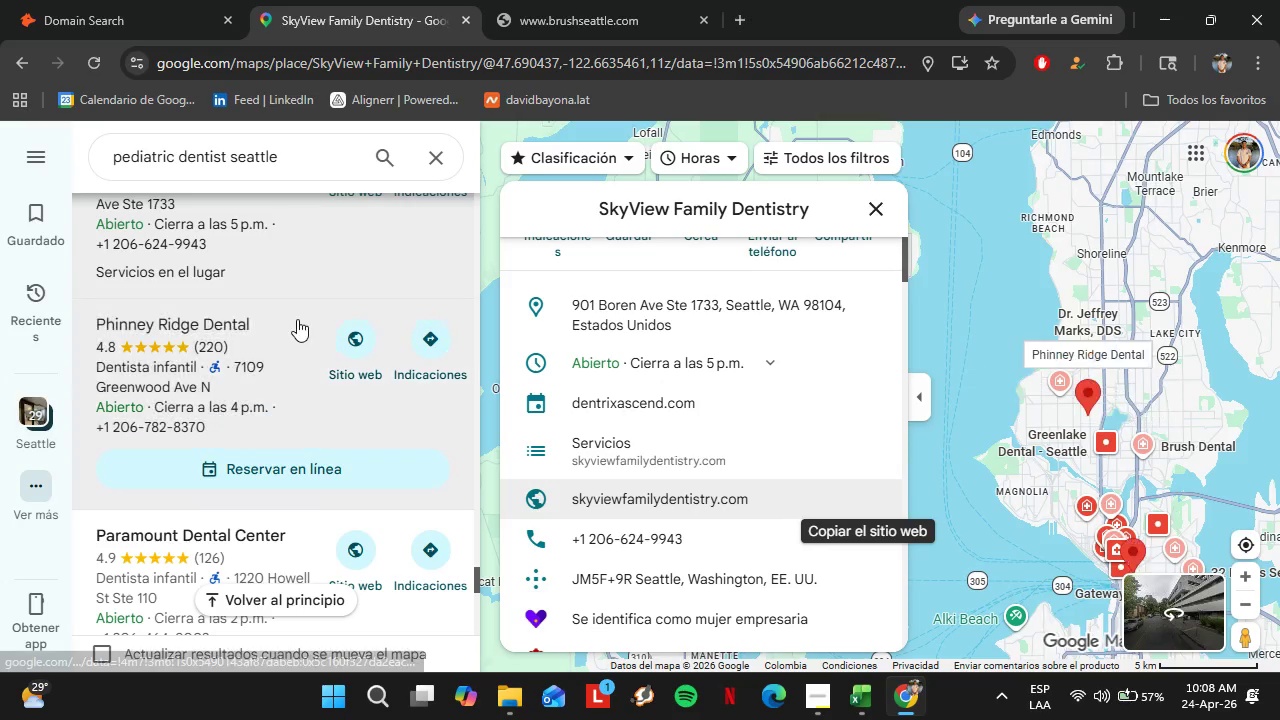 
scroll: coordinate [293, 318], scroll_direction: down, amount: 2.0
 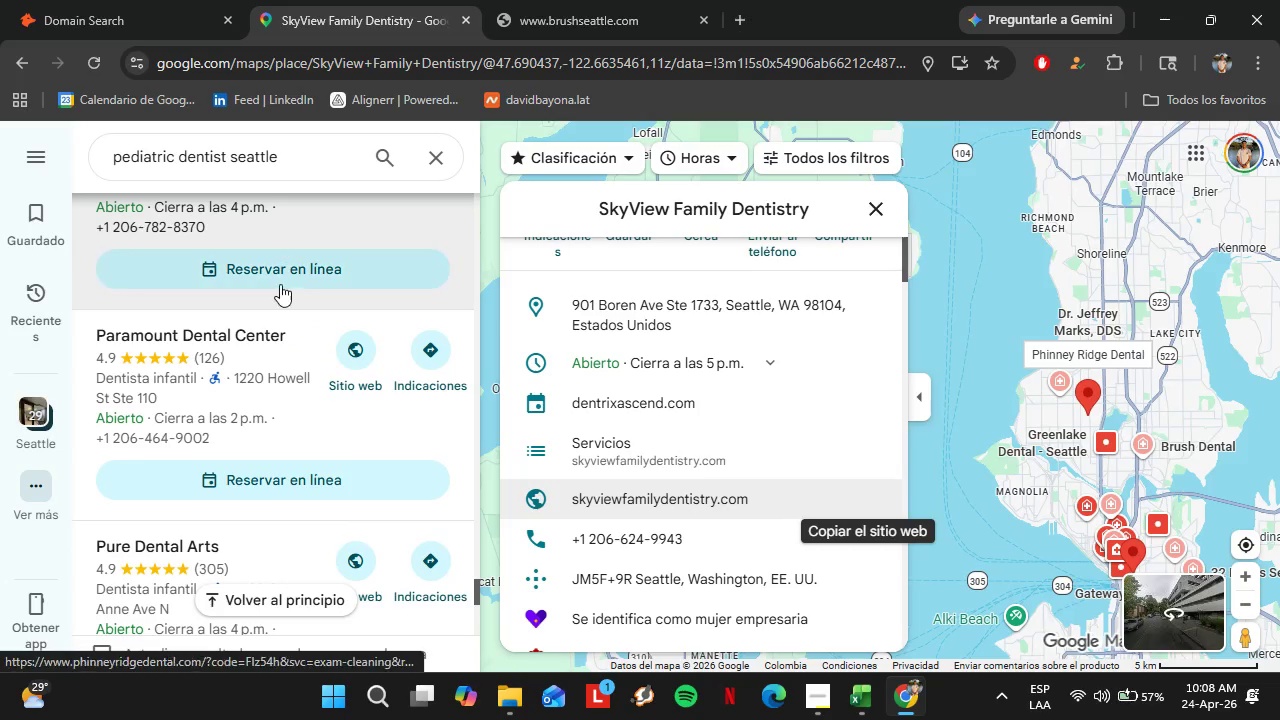 
left_click([241, 371])
 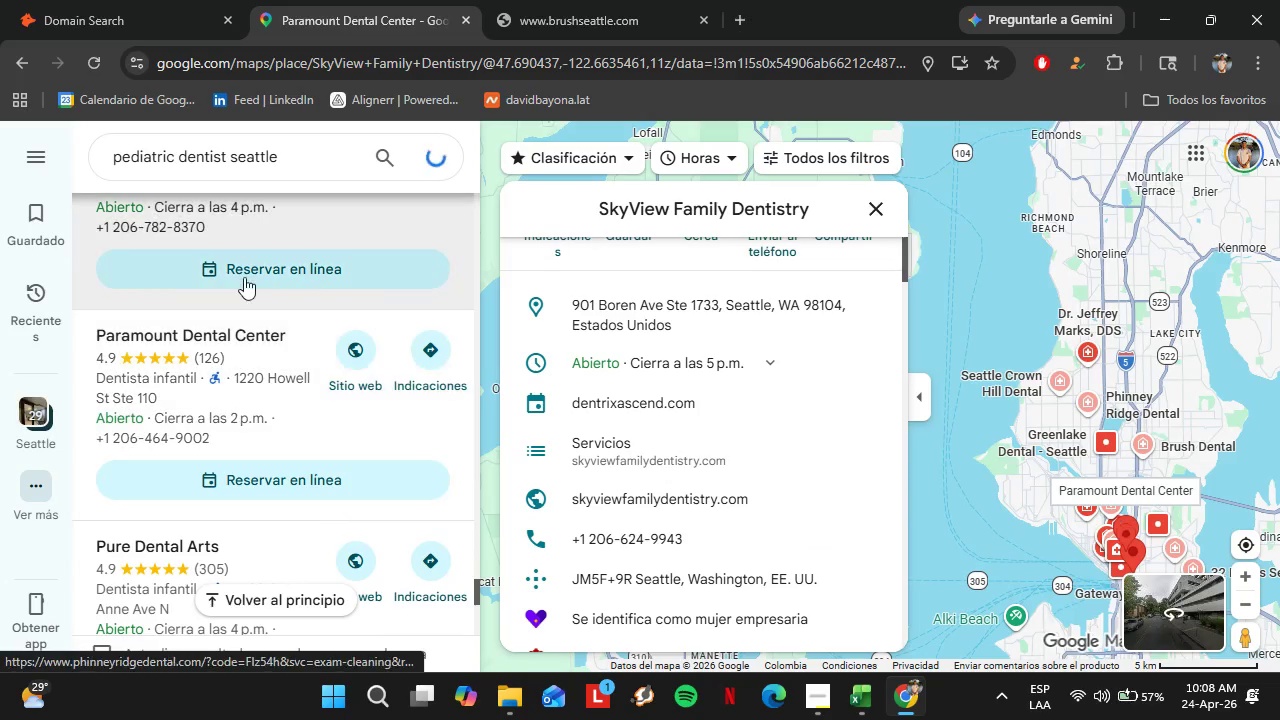 
scroll: coordinate [818, 365], scroll_direction: down, amount: 7.0
 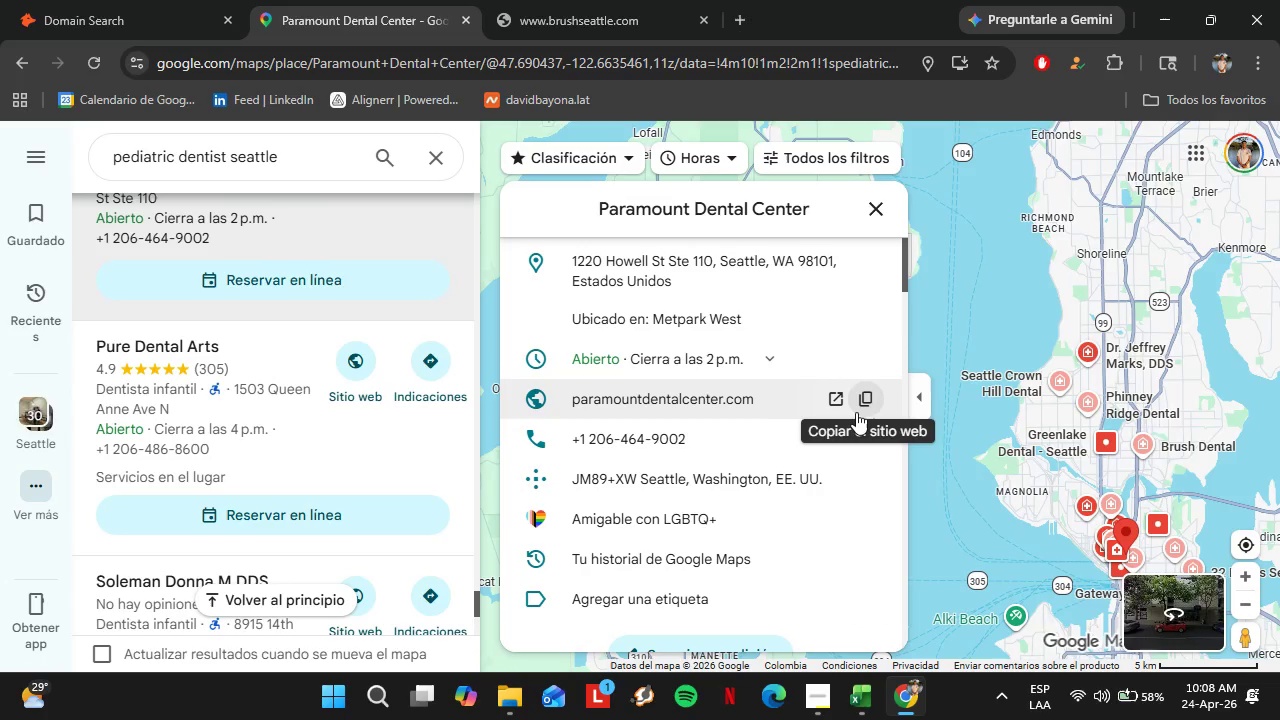 
left_click([863, 405])
 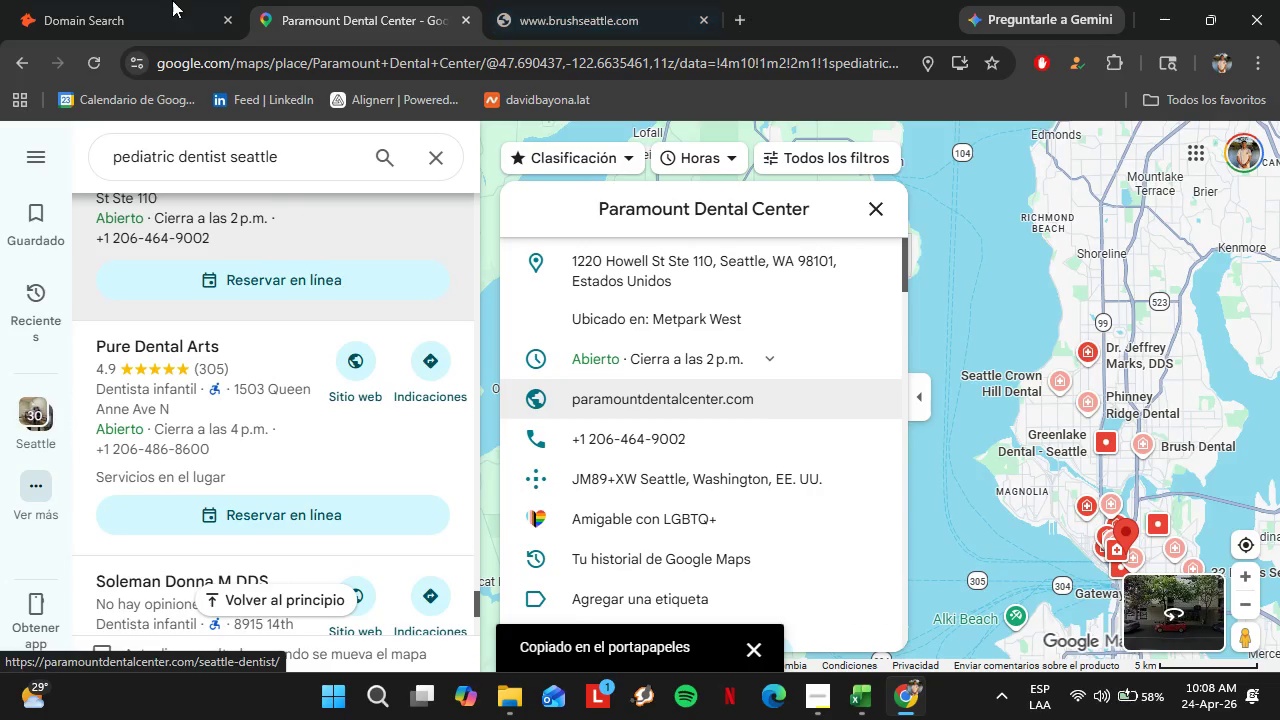 
left_click([124, 0])
 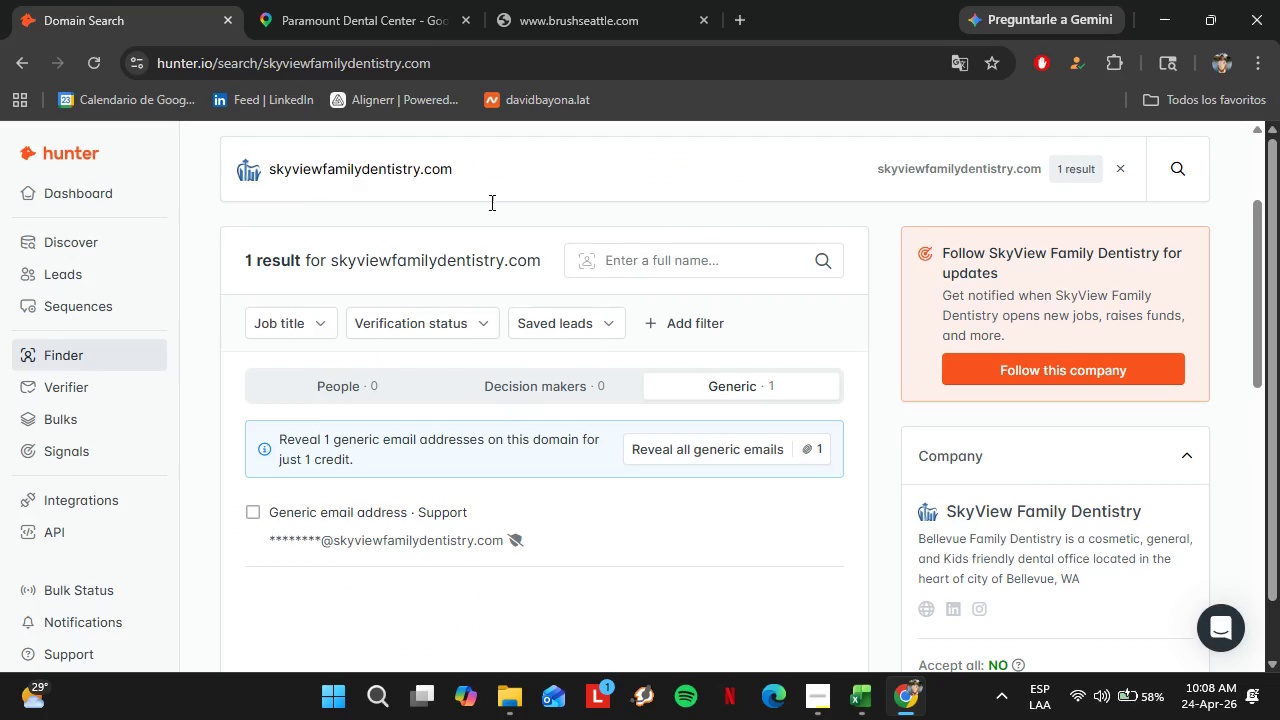 
left_click_drag(start_coordinate=[491, 210], to_coordinate=[352, 154])
 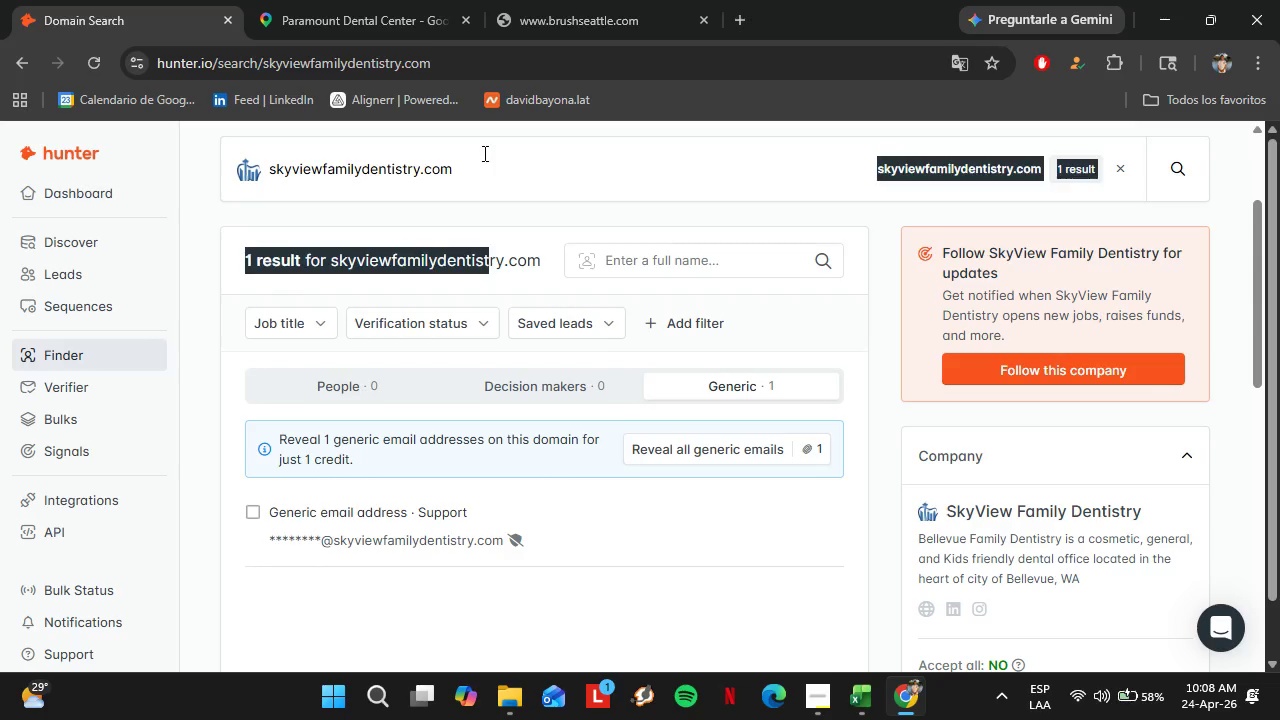 
left_click_drag(start_coordinate=[483, 154], to_coordinate=[240, 133])
 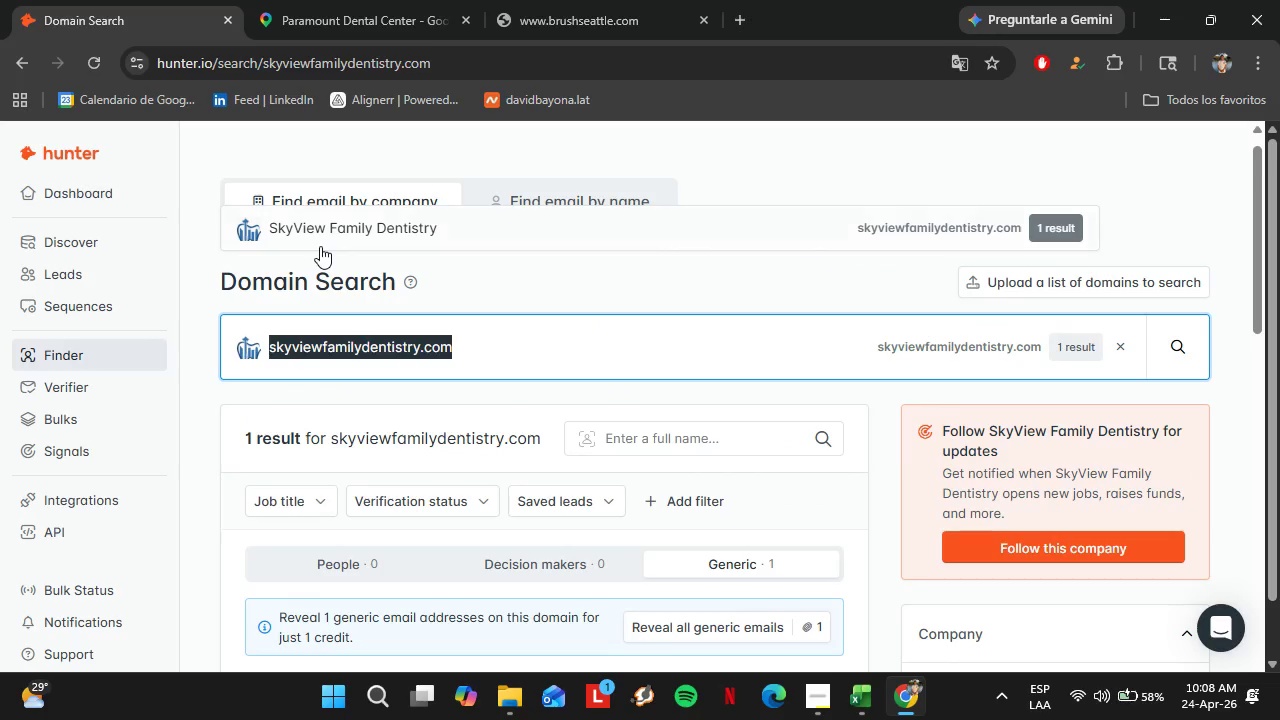 
key(Control+V)
 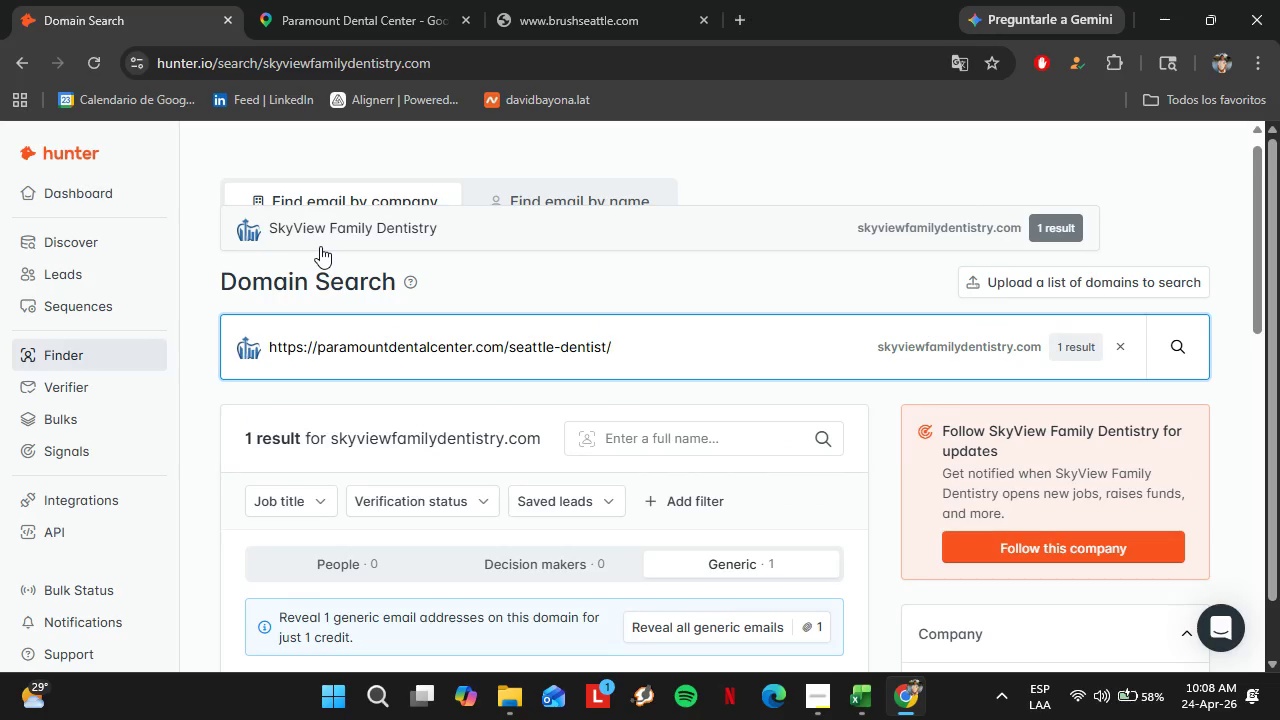 
key(Enter)